 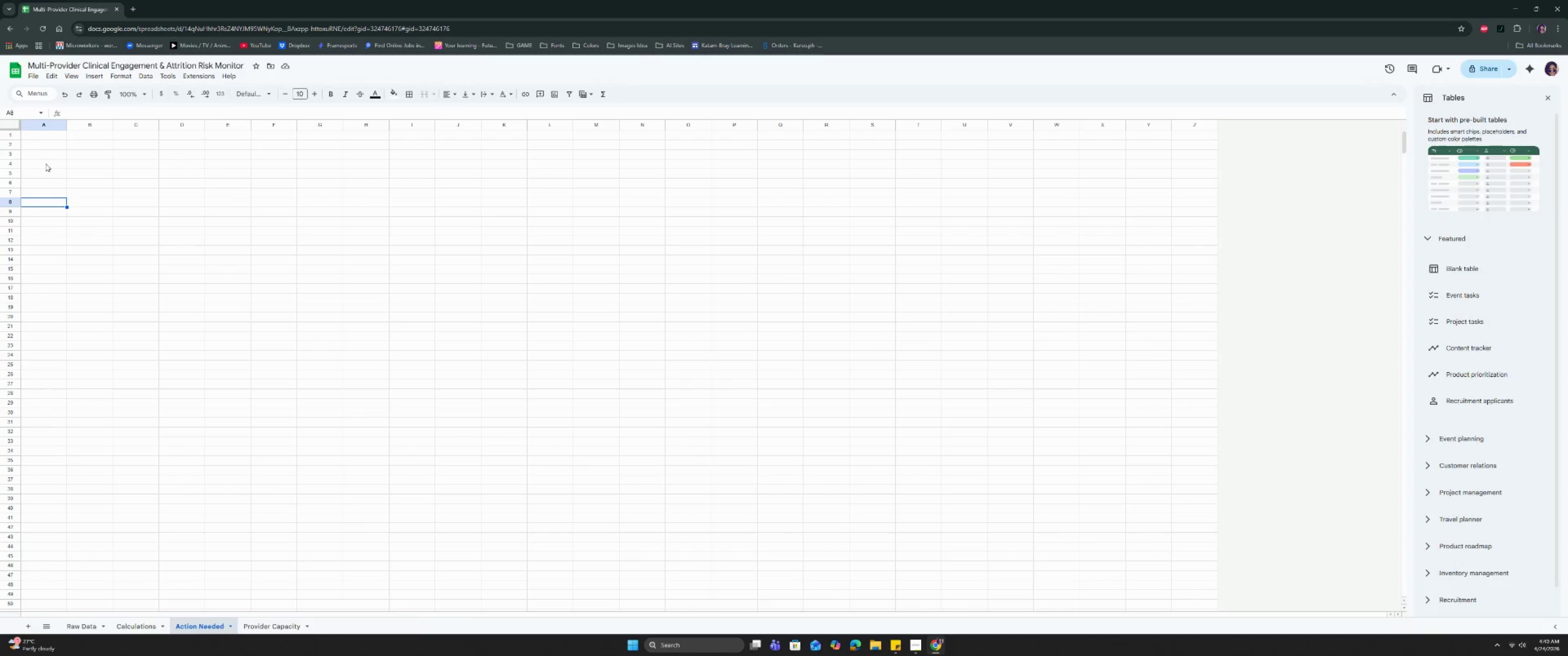 
double_click([36, 133])
 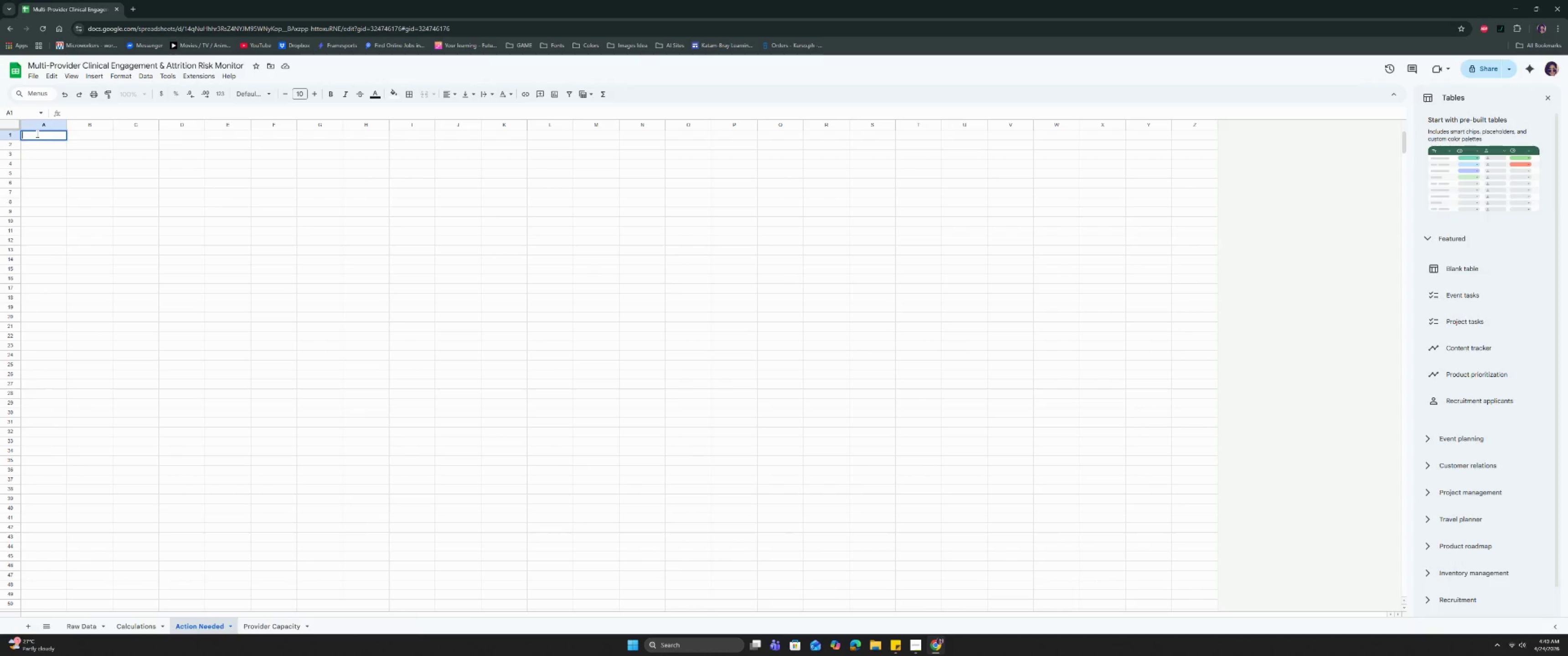 
key(Control+V)
 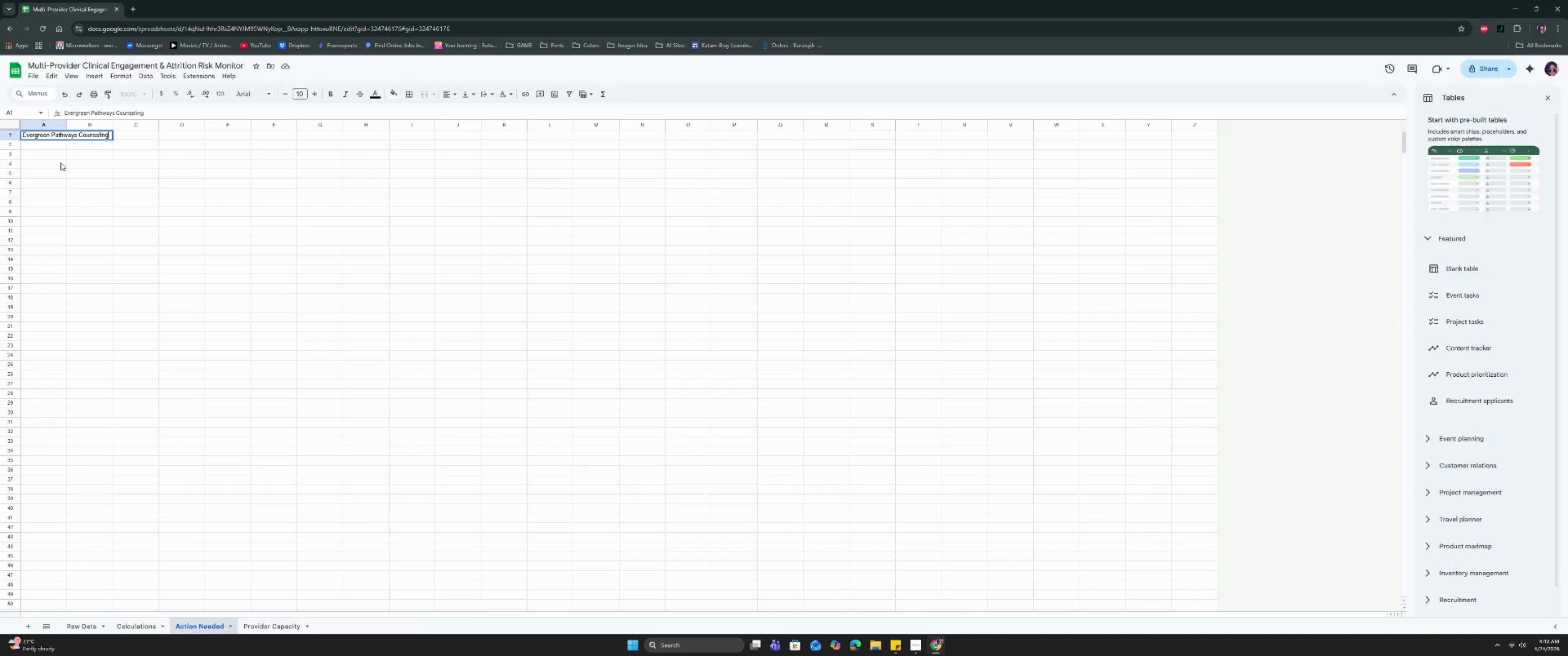 
type( | D)
key(Backspace)
type(Action Needed)
 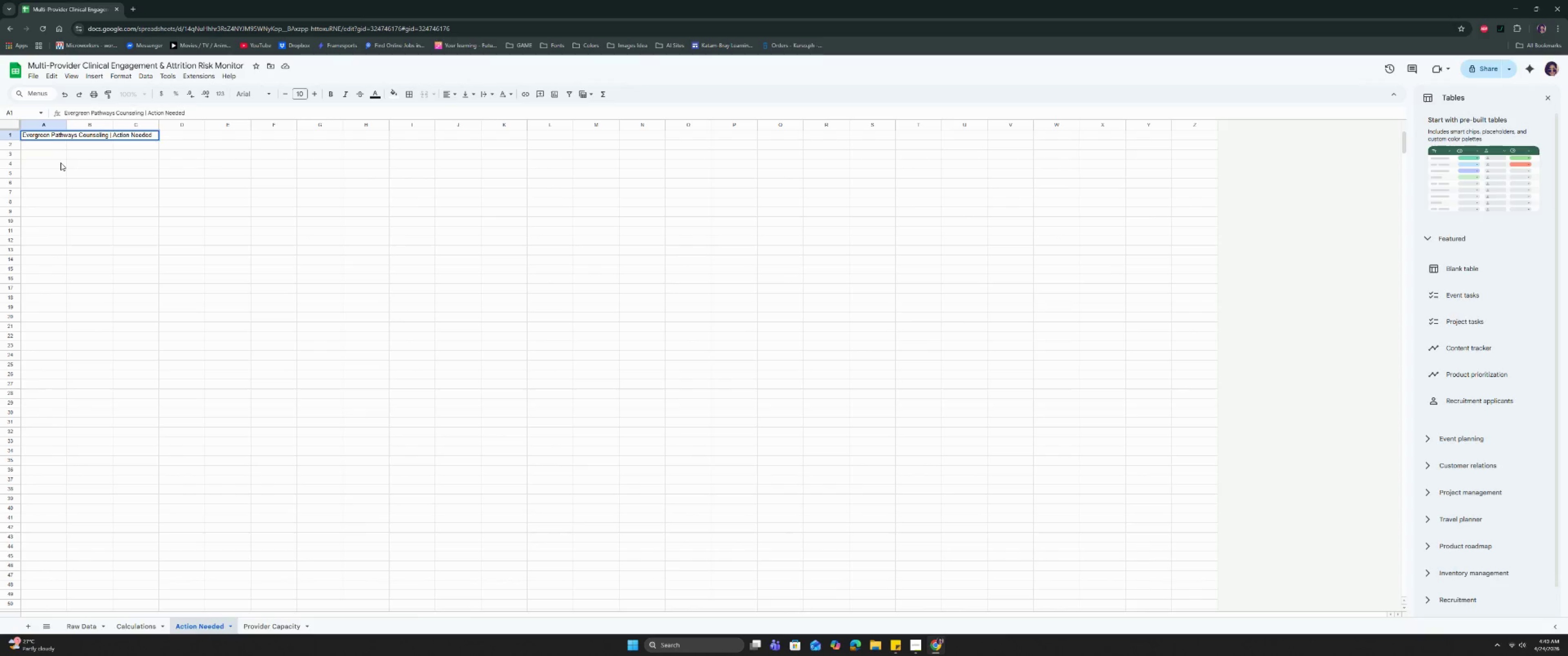 
key(Enter)
 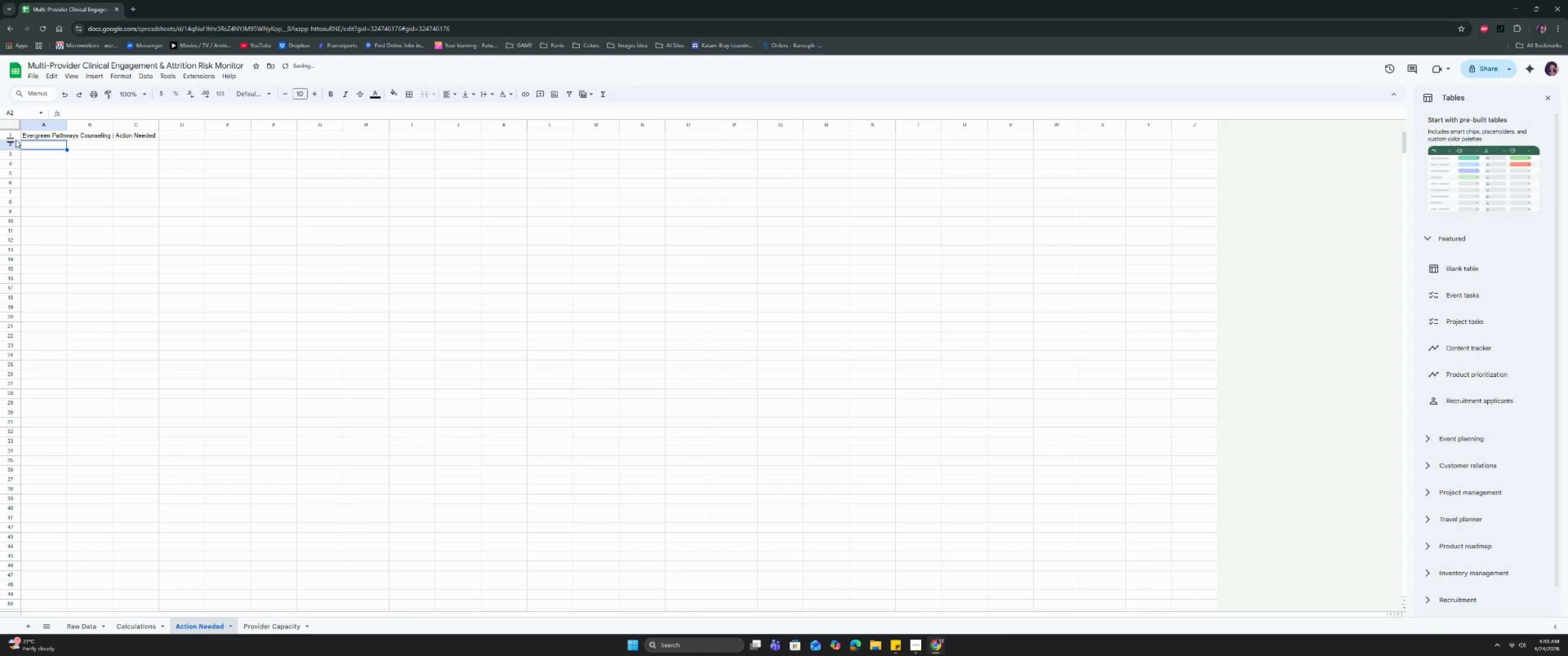 
left_click_drag(start_coordinate=[10, 140], to_coordinate=[10, 150])
 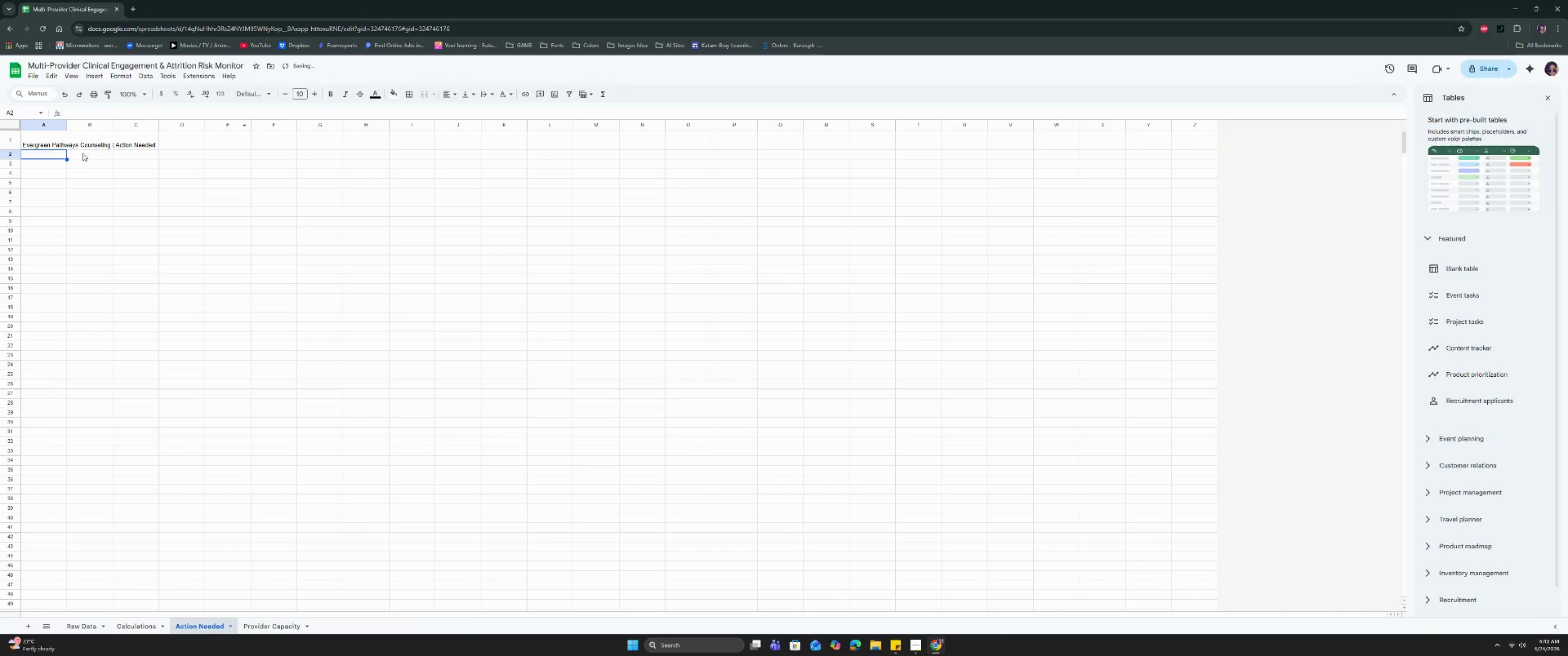 
left_click([49, 169])
 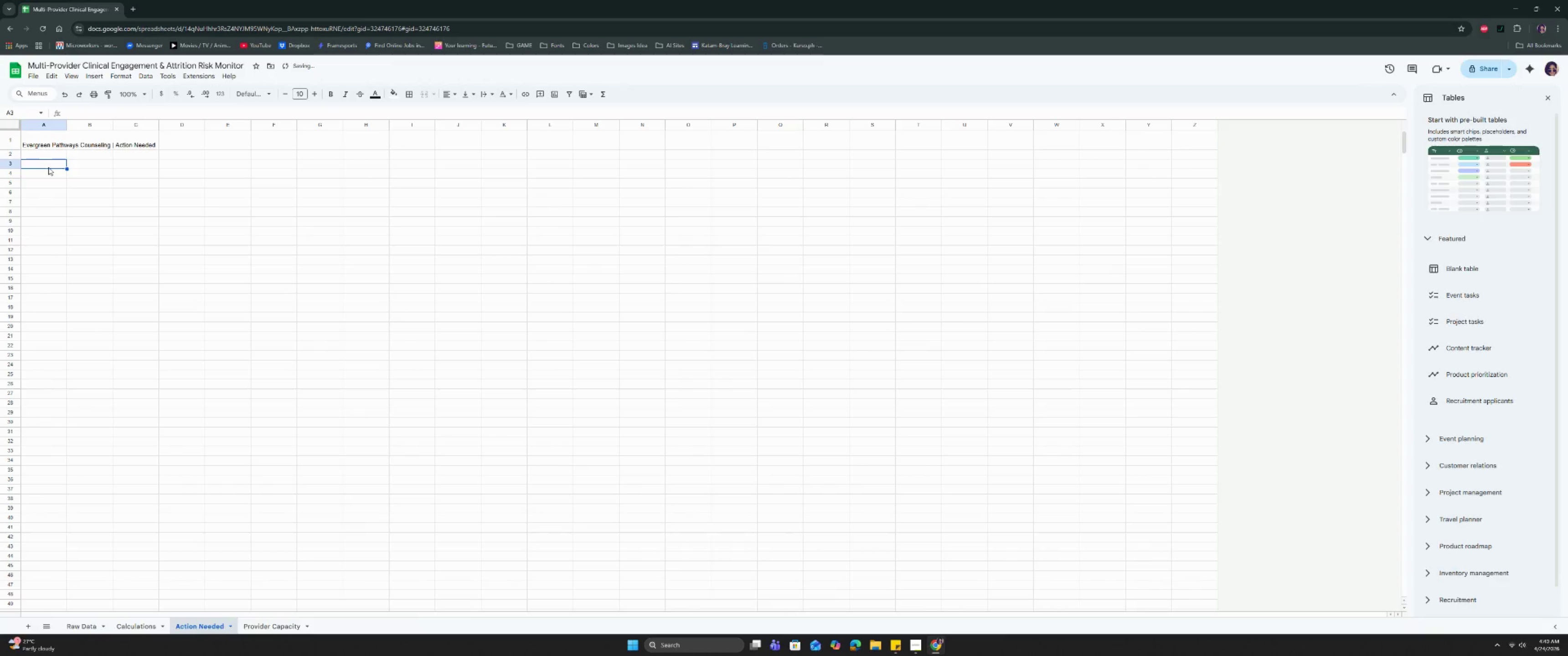 
type(Session ID)
key(Tab)
type(aS)
key(Backspace)
key(Backspace)
type(Assigned Therapist)
key(Tab)
type(Scheduled Frequec)
key(Backspace)
type(ncy)
key(Tab)
type(Last Session Data)
key(Backspace)
type(e)
key(Tab)
type(Session Status)
key(Tab)
type(Days Since Last Session)
key(Tab)
type(Target d)
key(Backspace)
type(Days)
key(Tab)
type(Risk Score)
 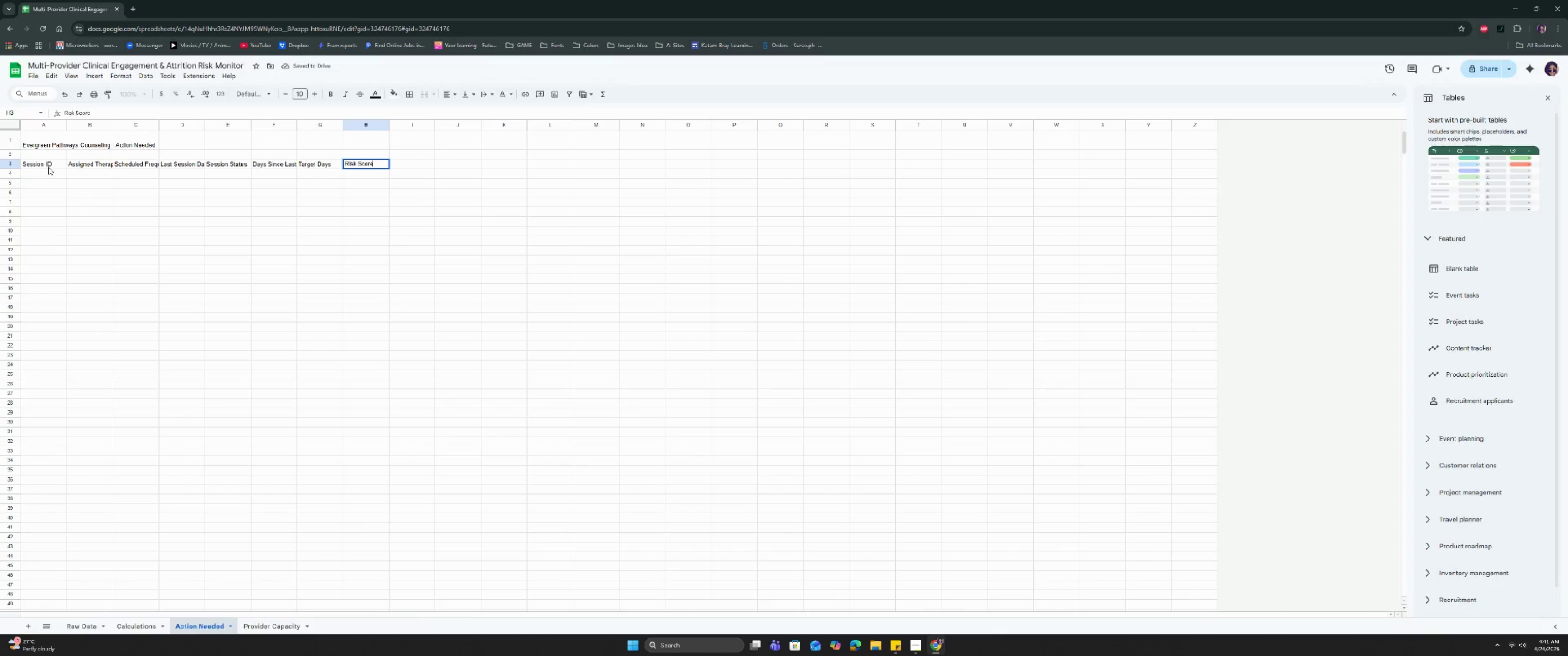 
key(Enter)
 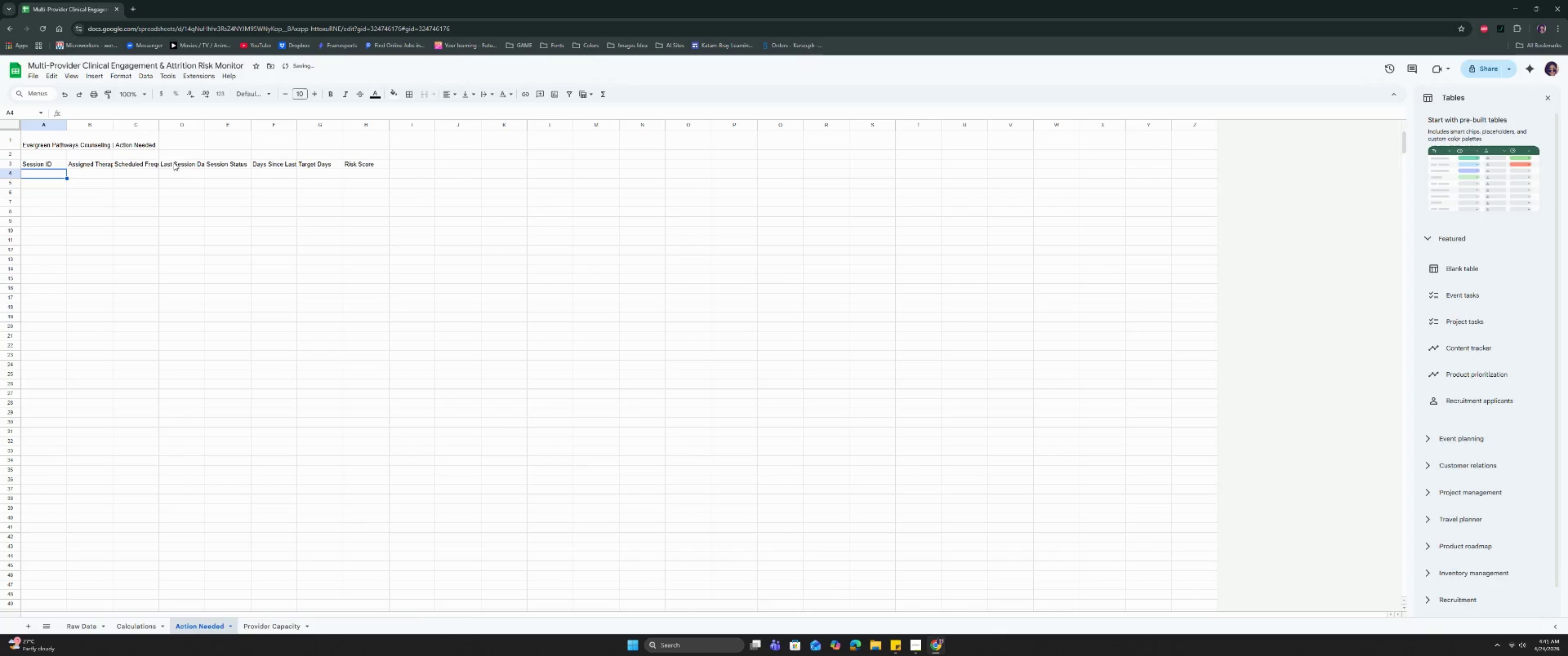 
left_click_drag(start_coordinate=[49, 137], to_coordinate=[353, 145])
 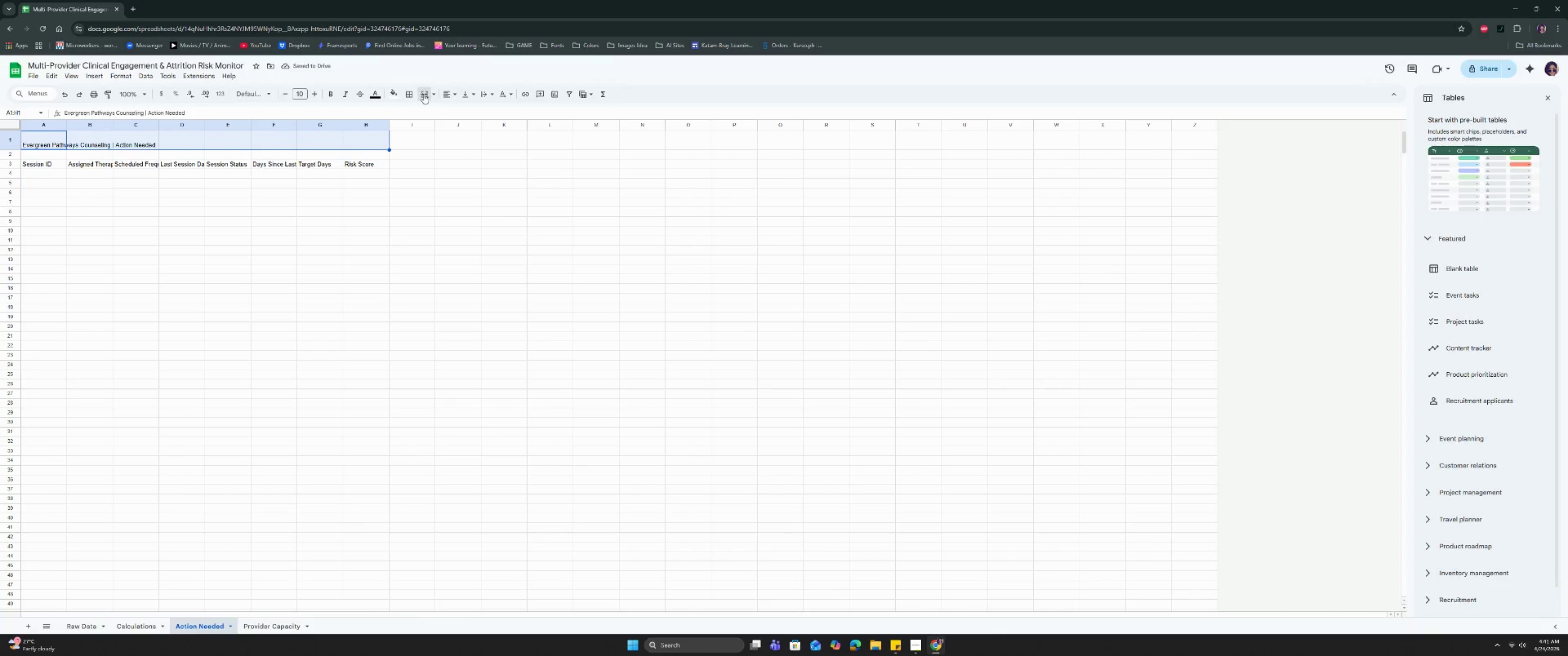 
double_click([422, 168])
 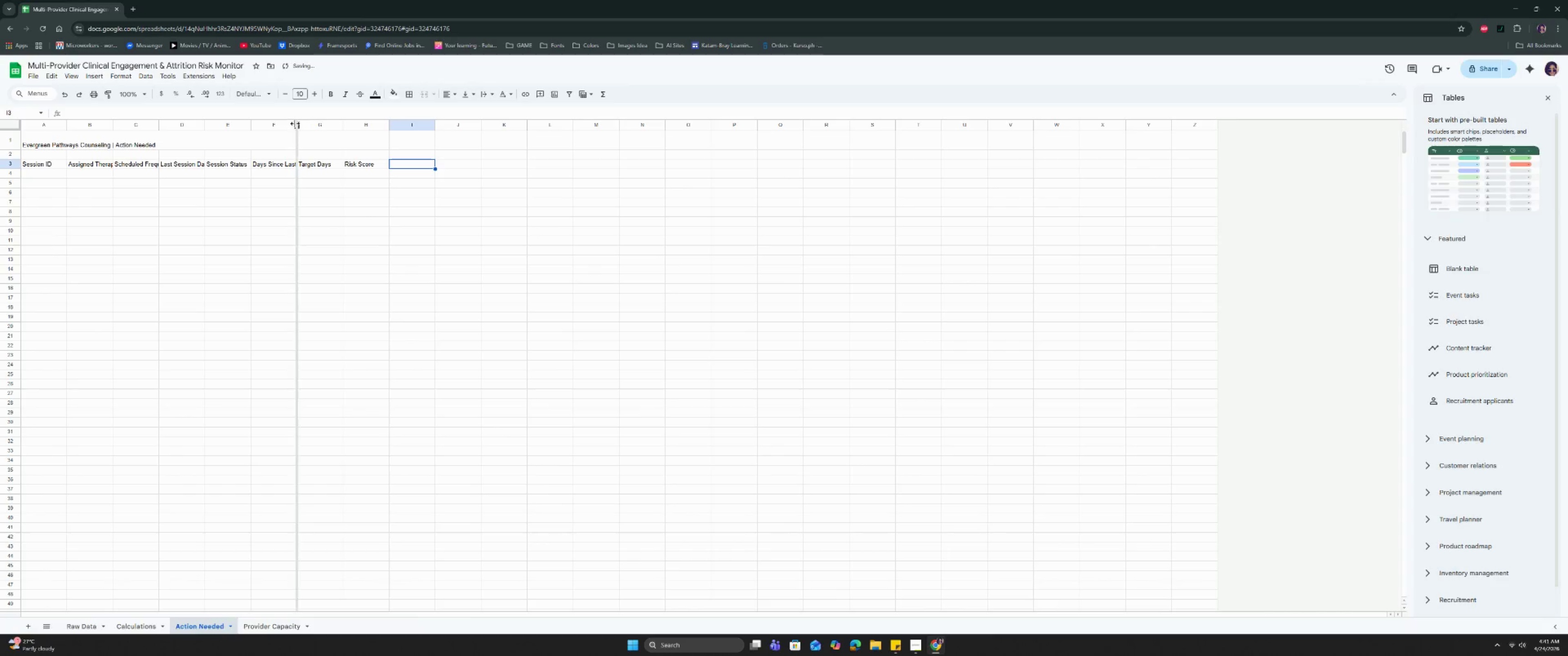 
double_click([295, 123])
 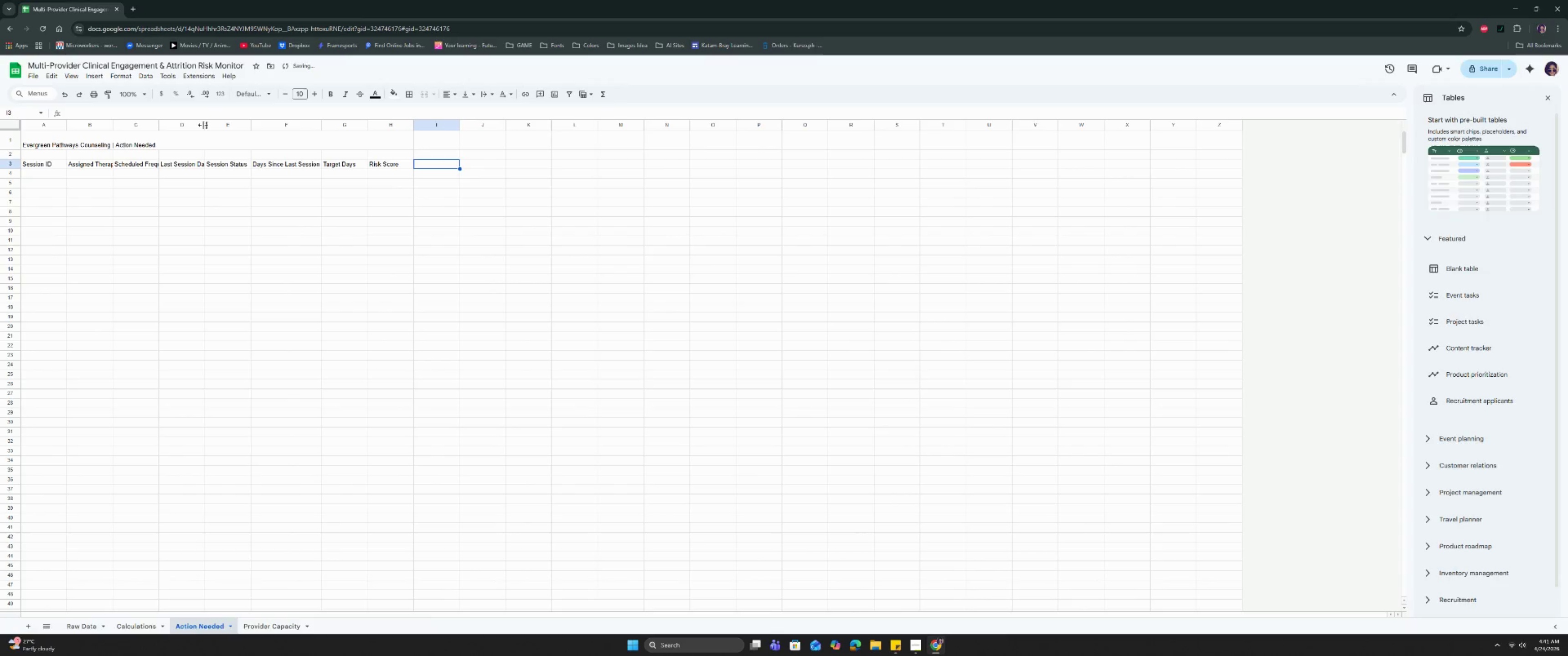 
double_click([203, 122])
 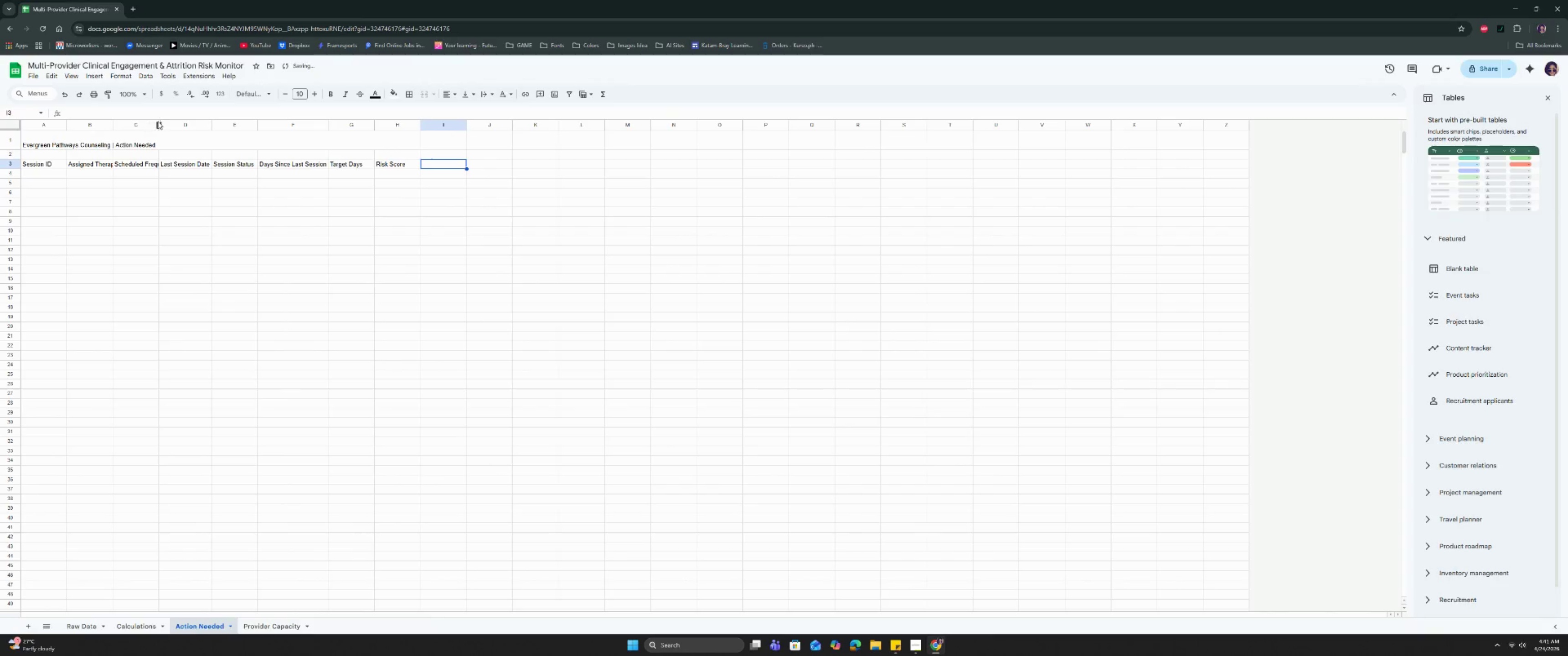 
double_click([159, 121])
 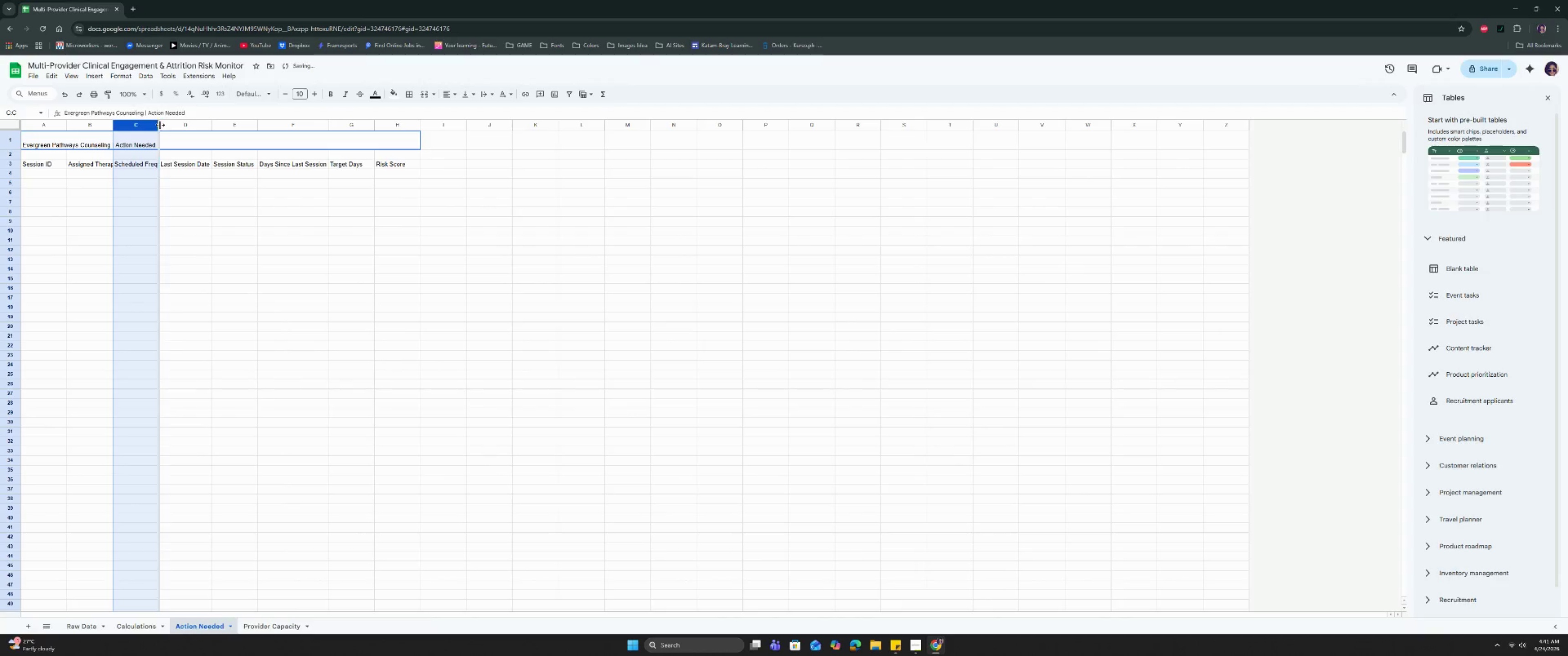 
double_click([160, 125])
 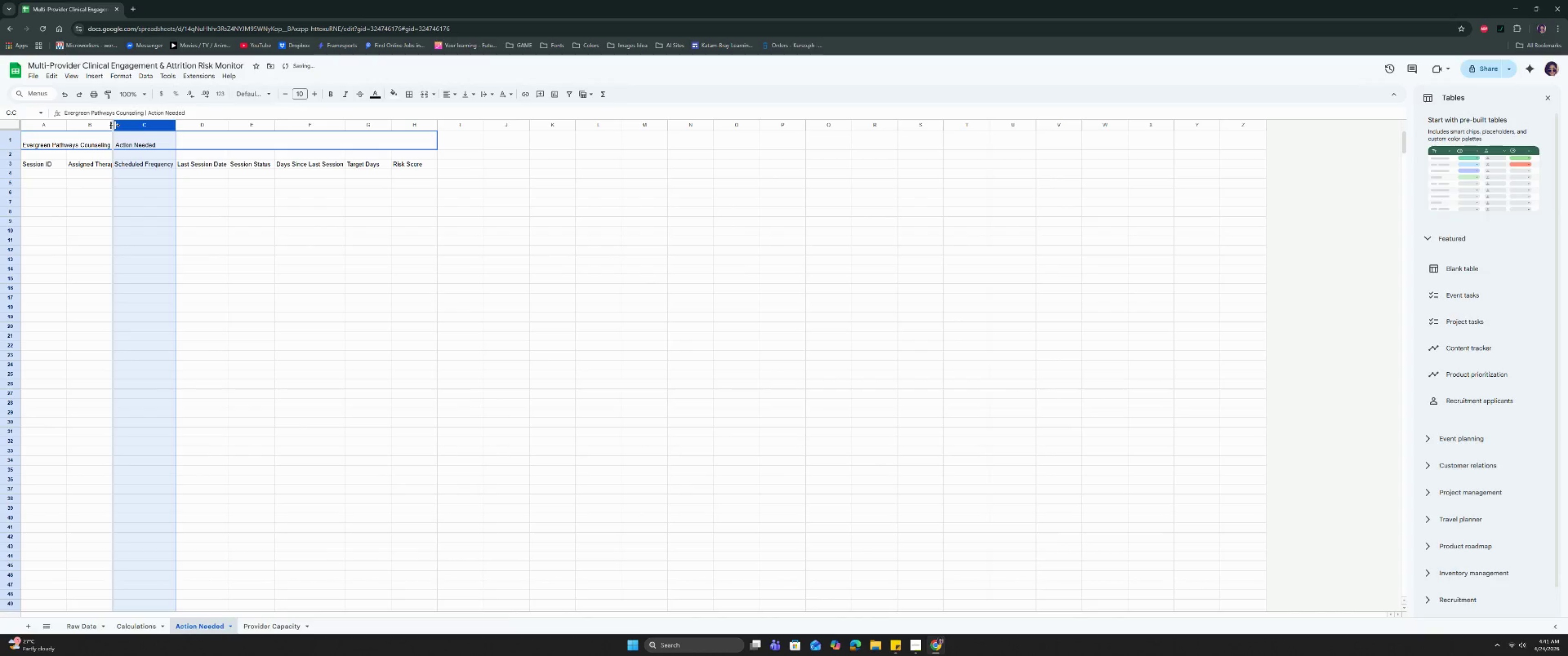 
double_click([114, 125])
 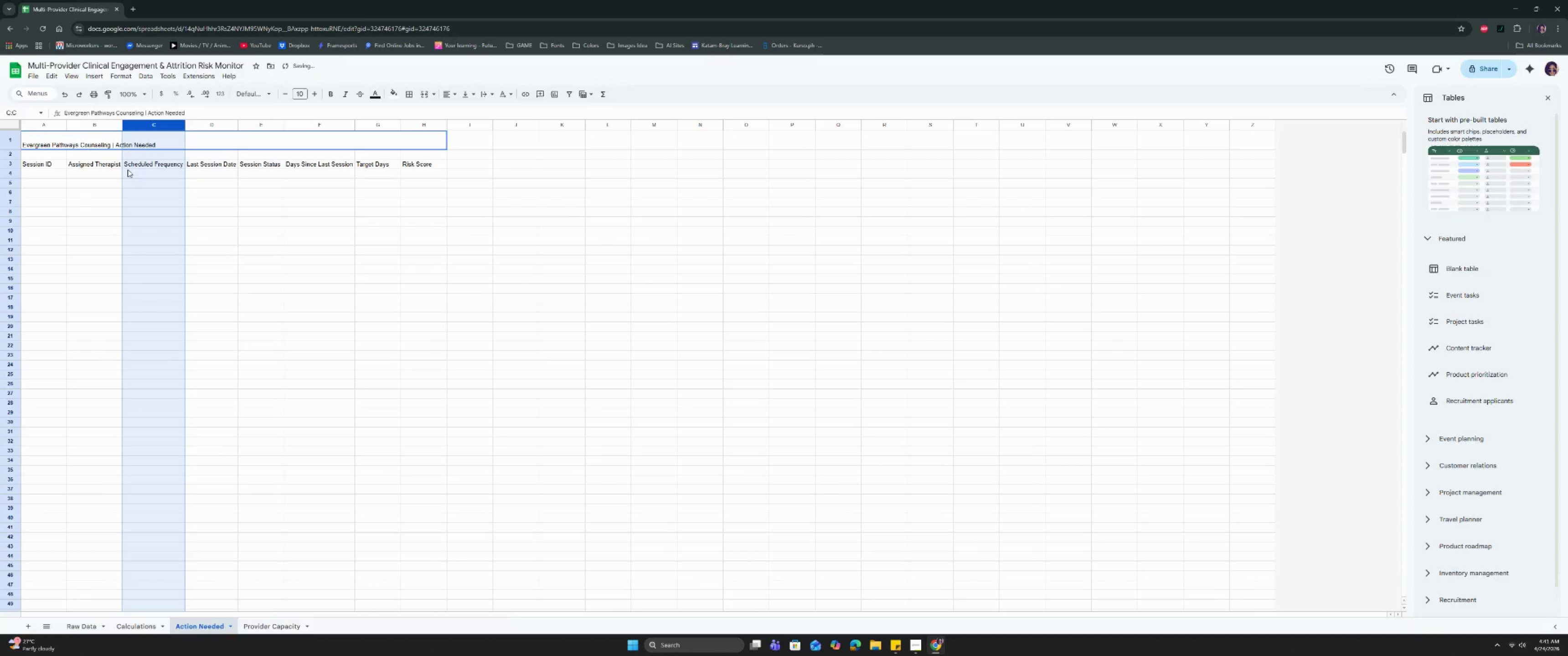 
left_click([129, 188])
 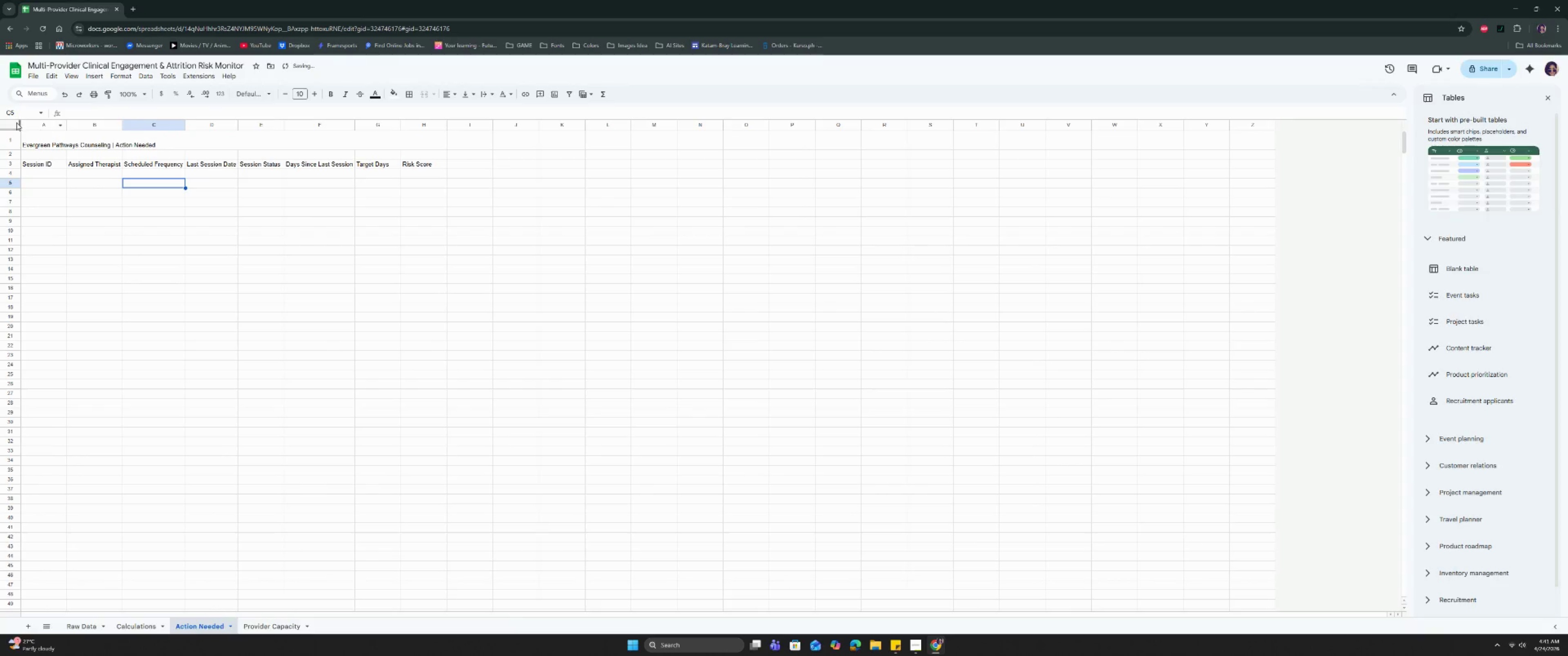 
left_click([11, 125])
 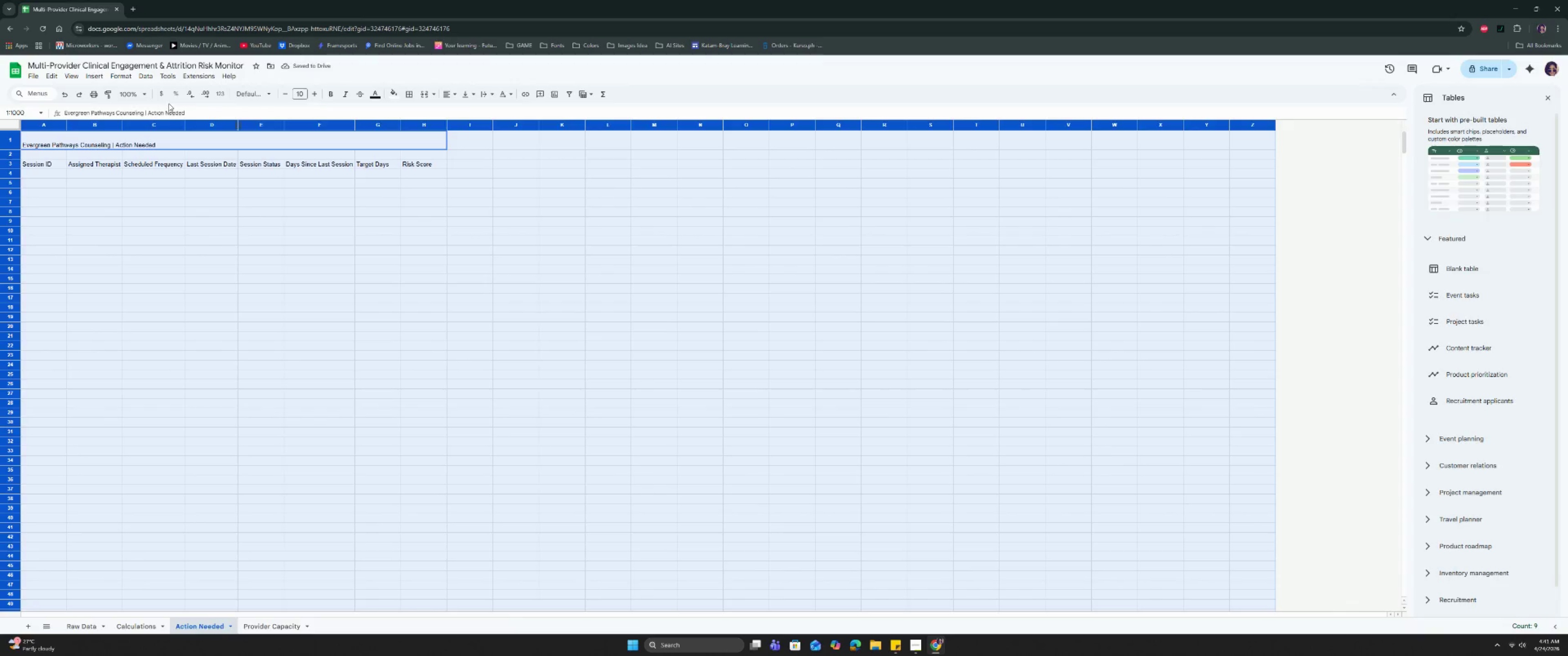 
left_click([253, 99])
 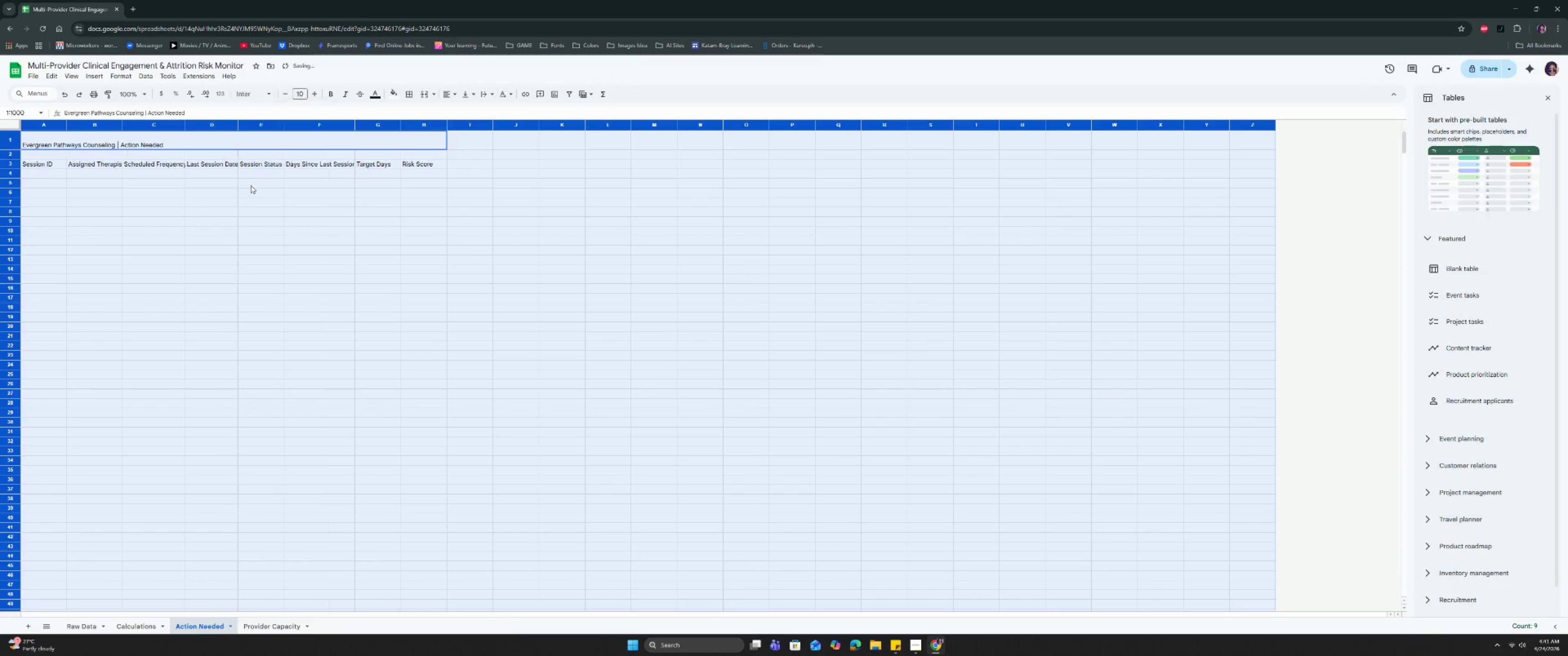 
double_click([227, 192])
 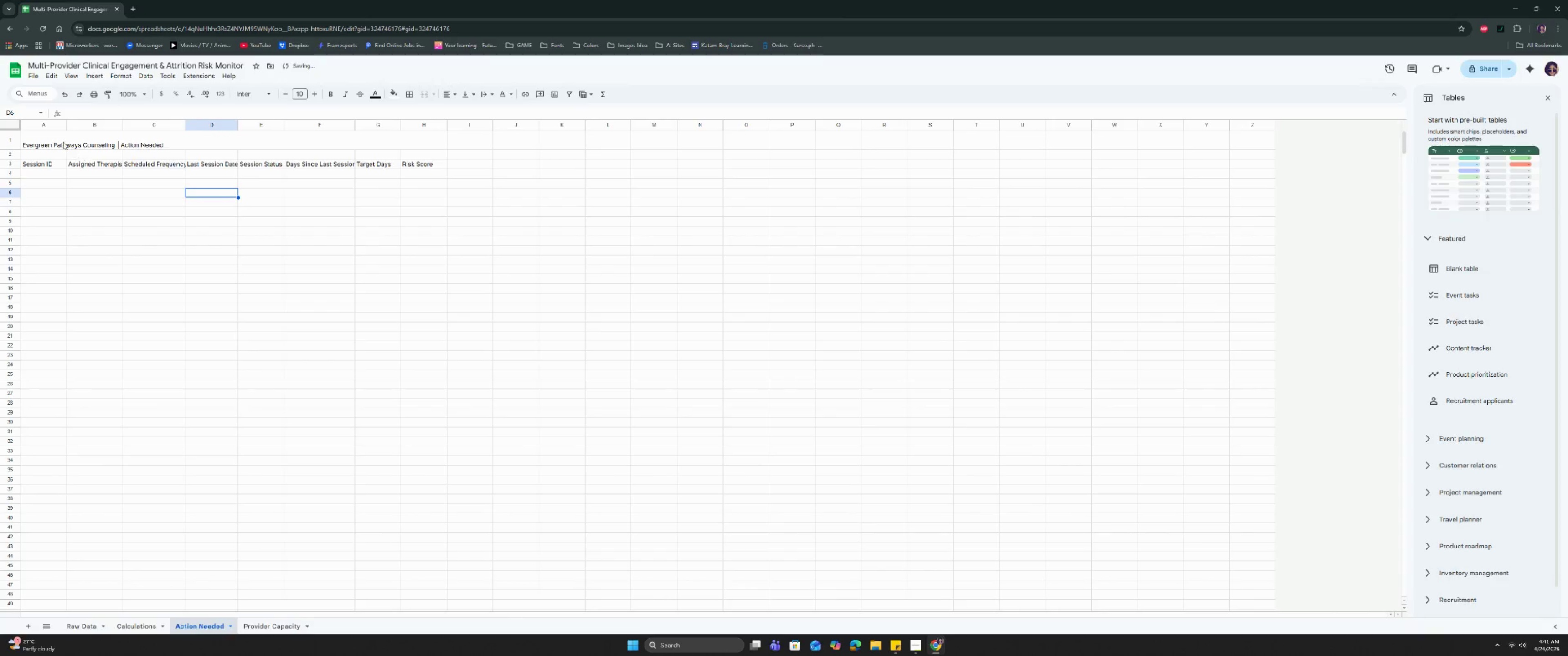 
left_click([44, 140])
 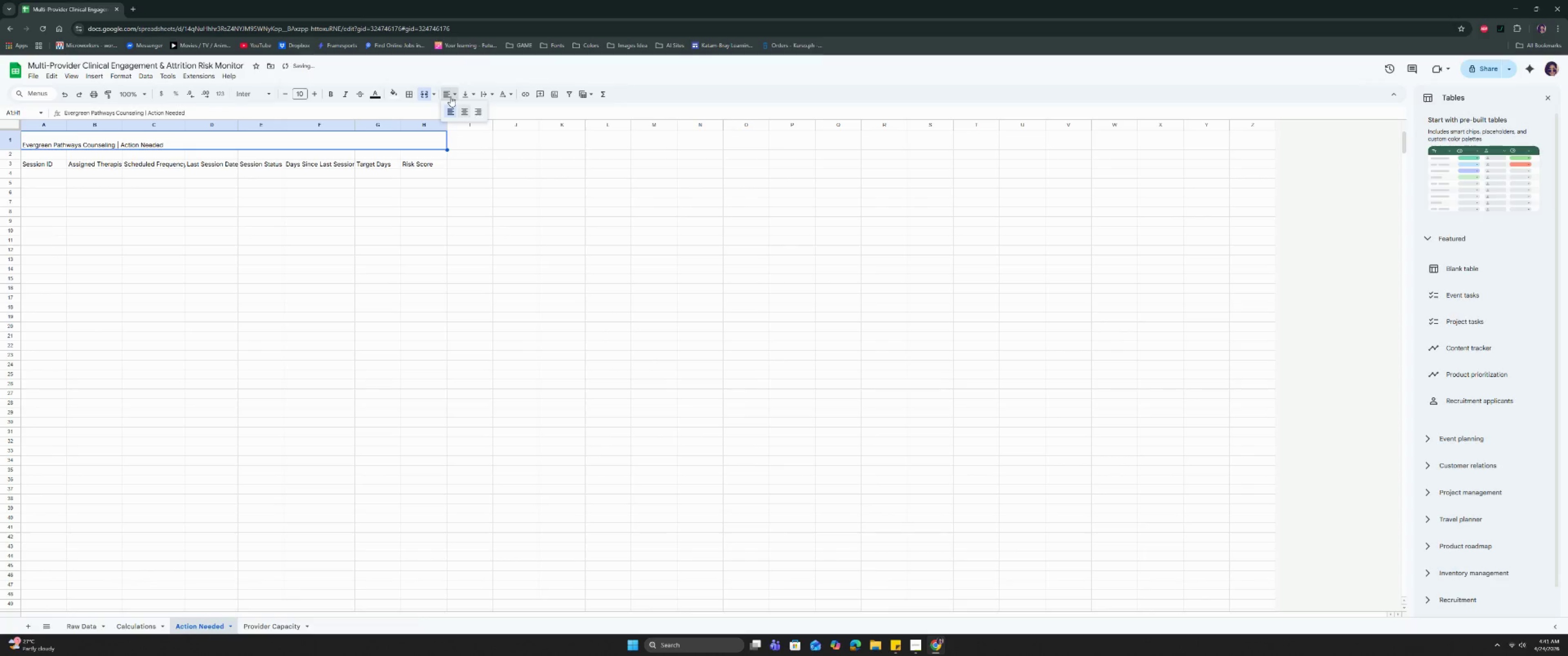 
double_click([468, 112])
 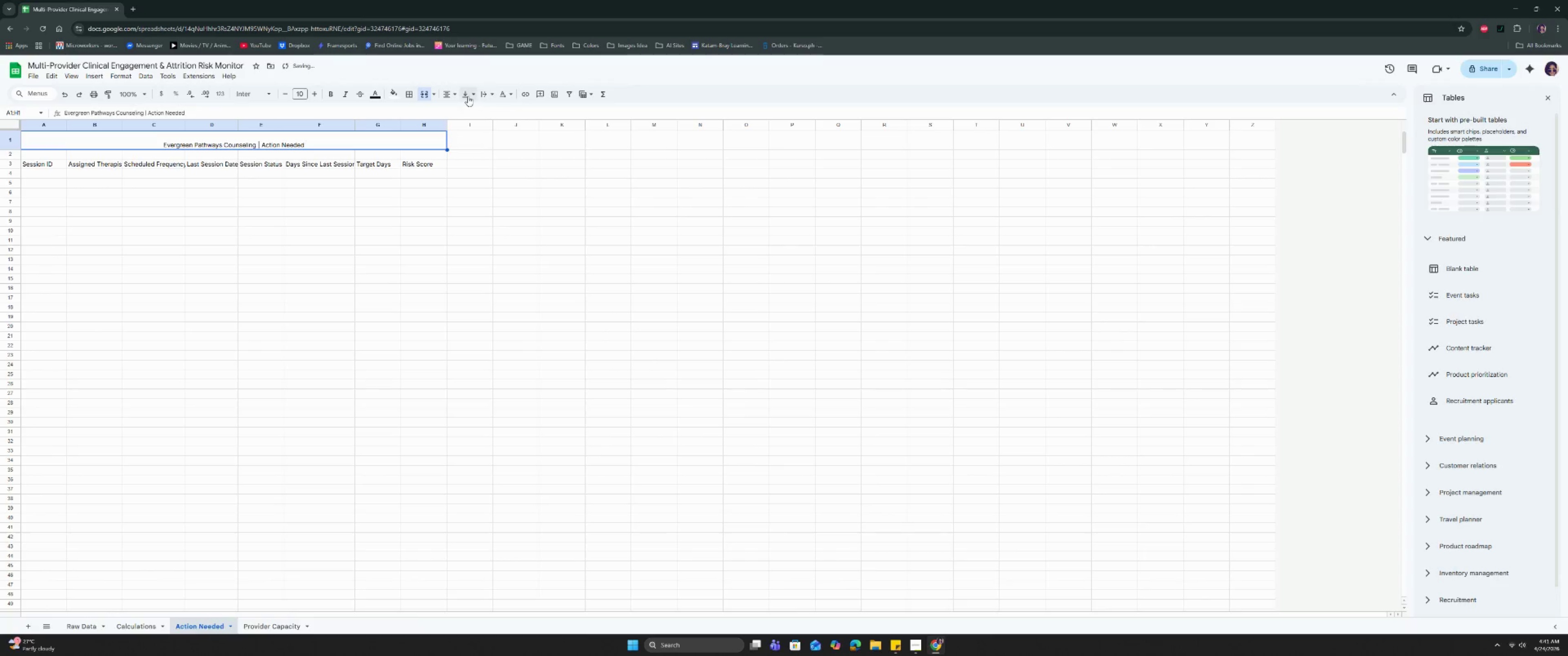 
triple_click([468, 96])
 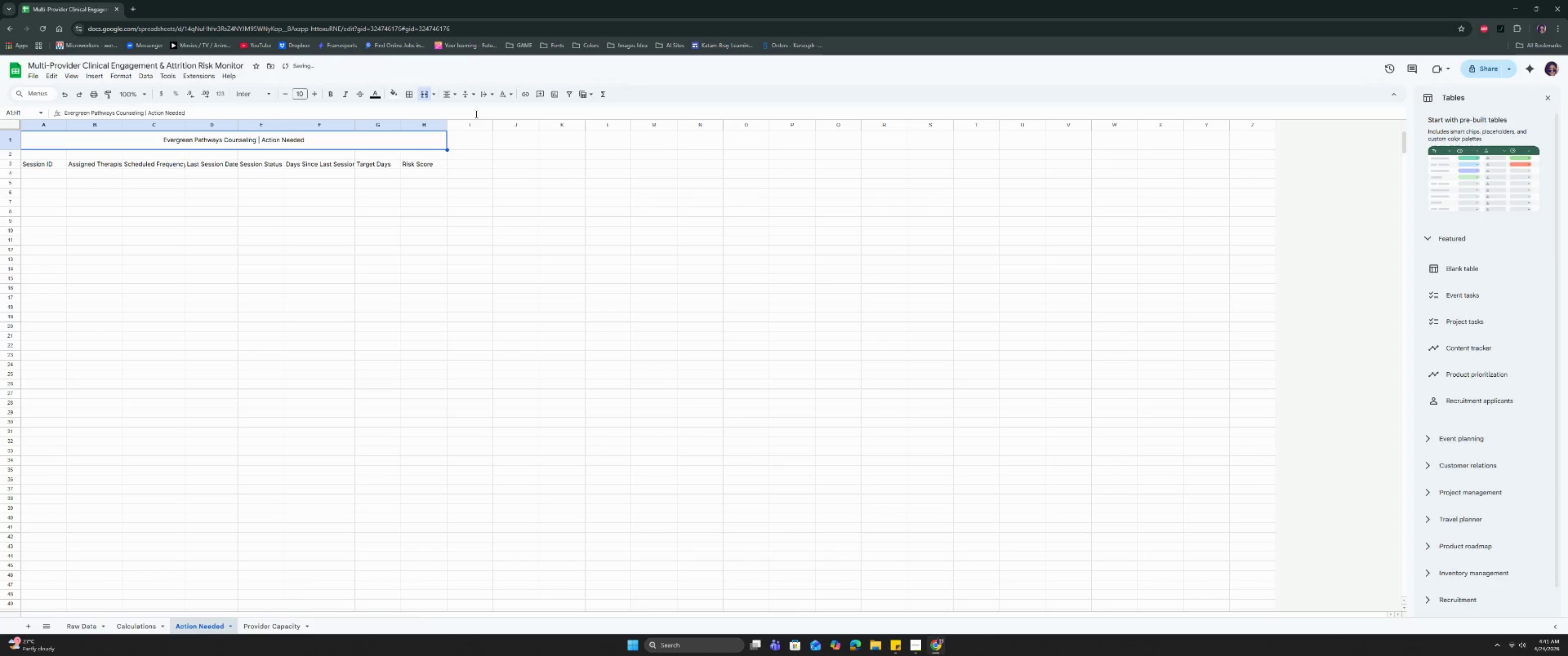 
triple_click([362, 189])
 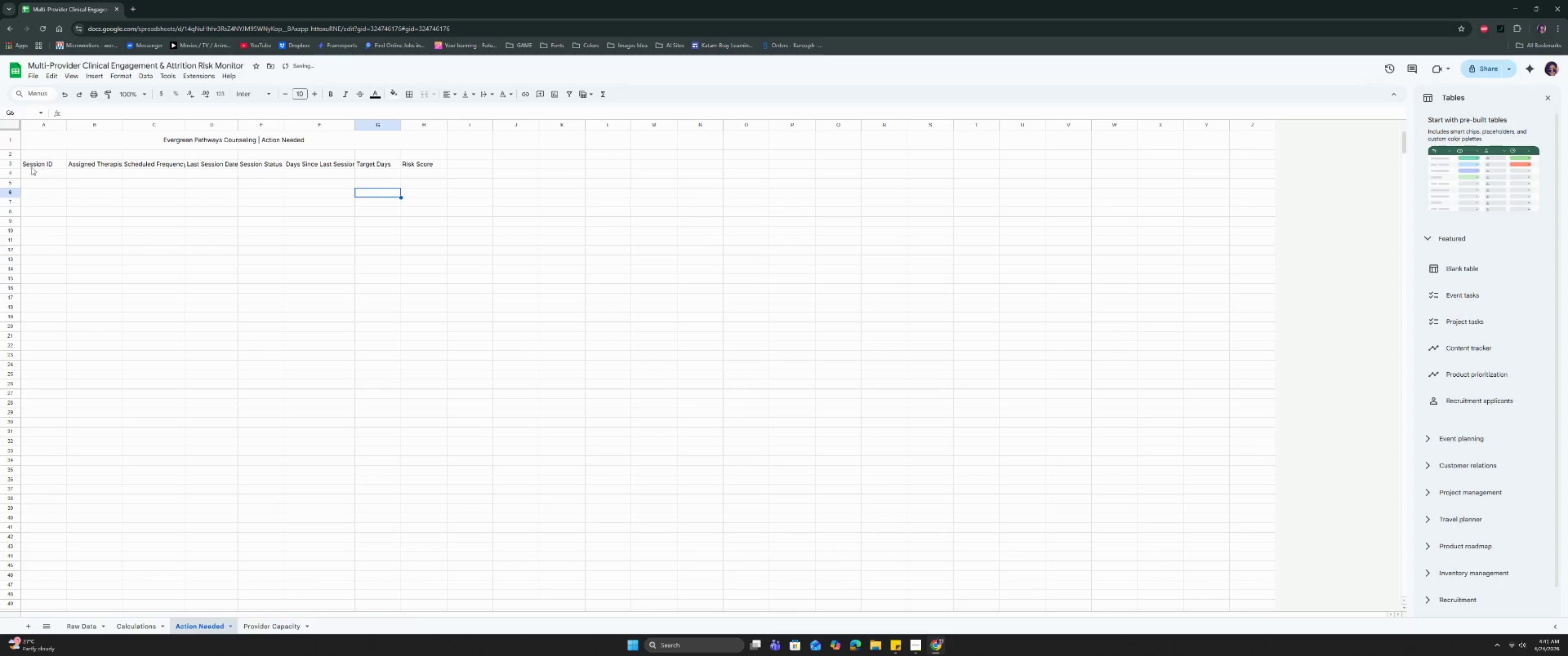 
left_click_drag(start_coordinate=[34, 164], to_coordinate=[410, 163])
 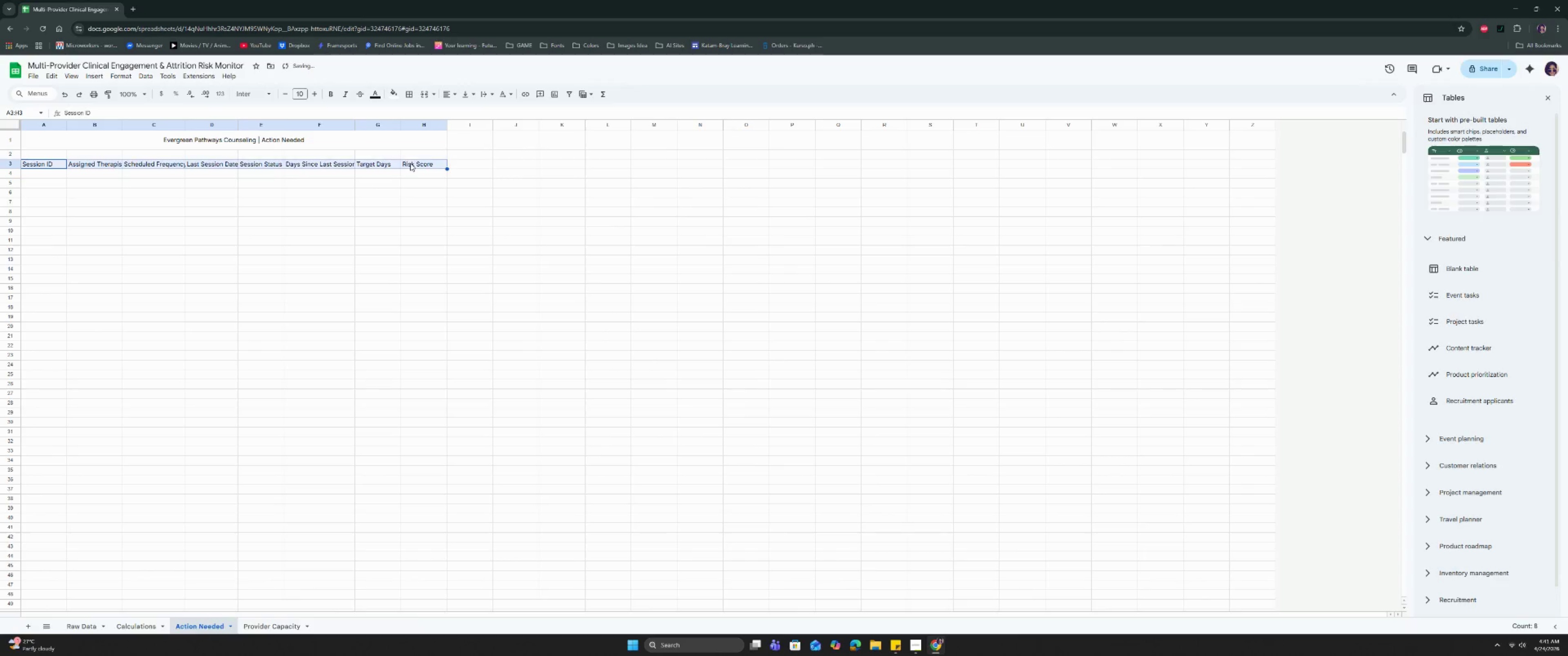 
key(Control+B)
 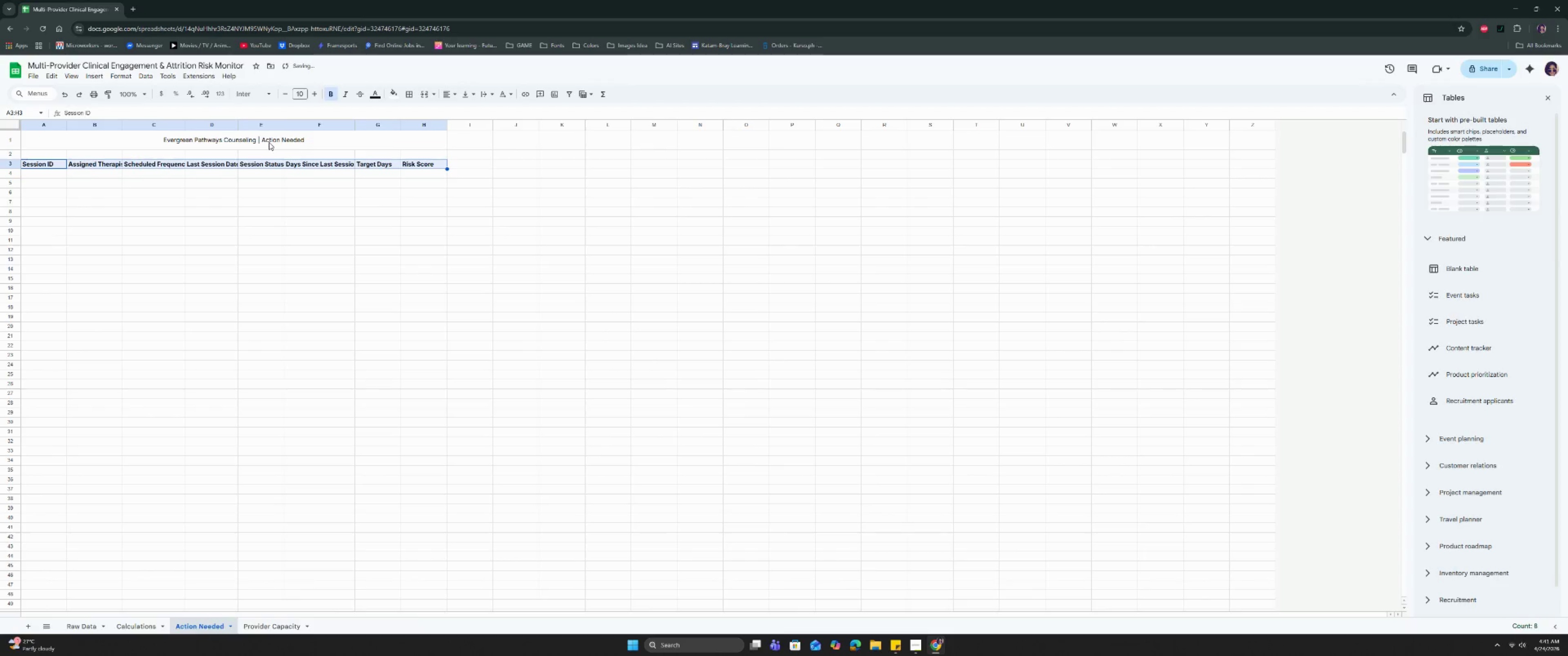 
left_click([267, 140])
 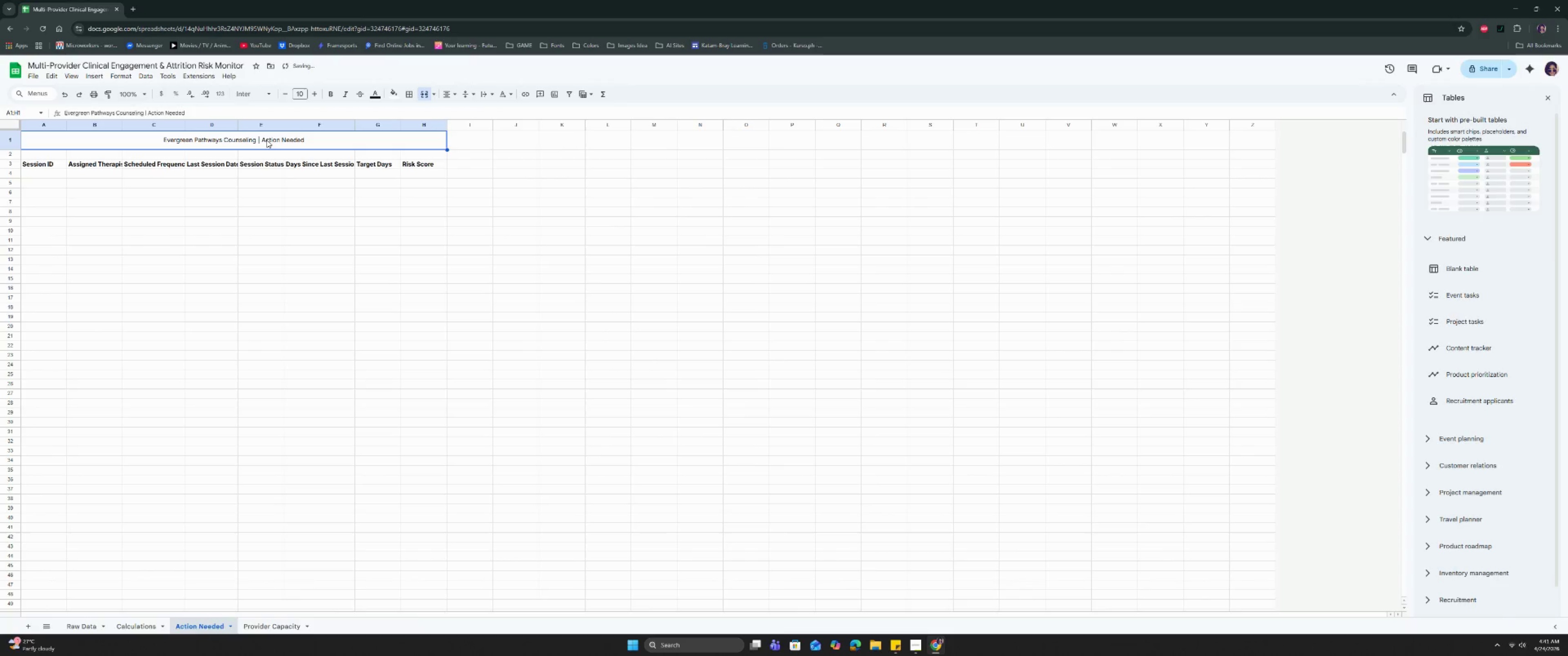 
key(Control+ControlLeft)
 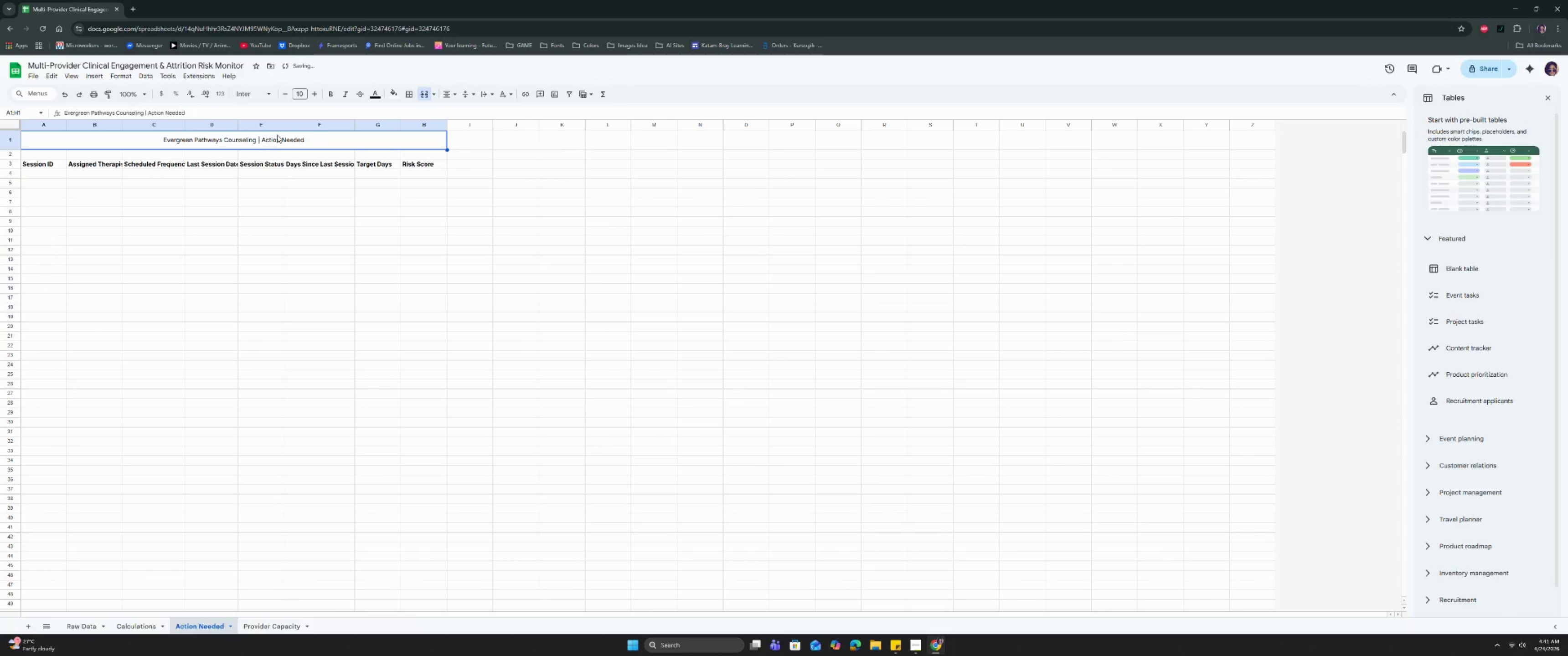 
key(Control+B)
 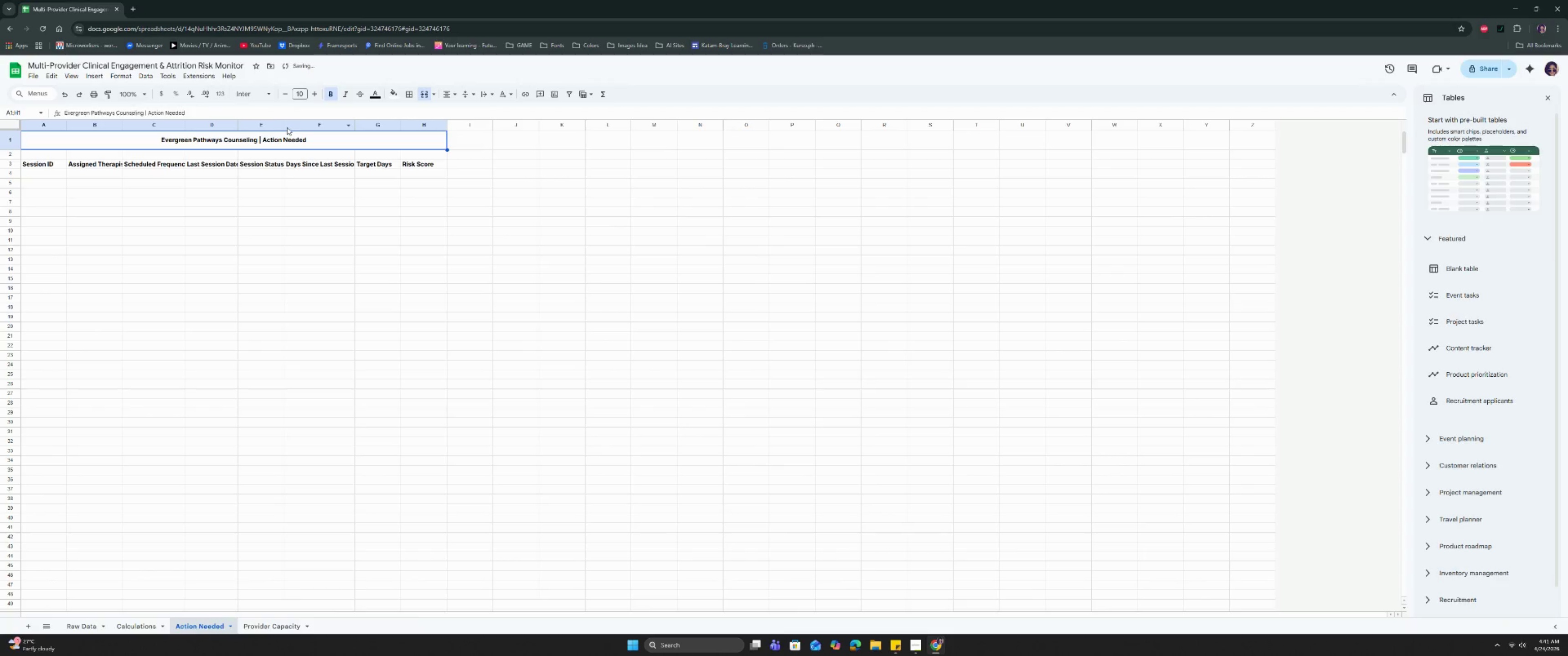 
double_click([284, 125])
 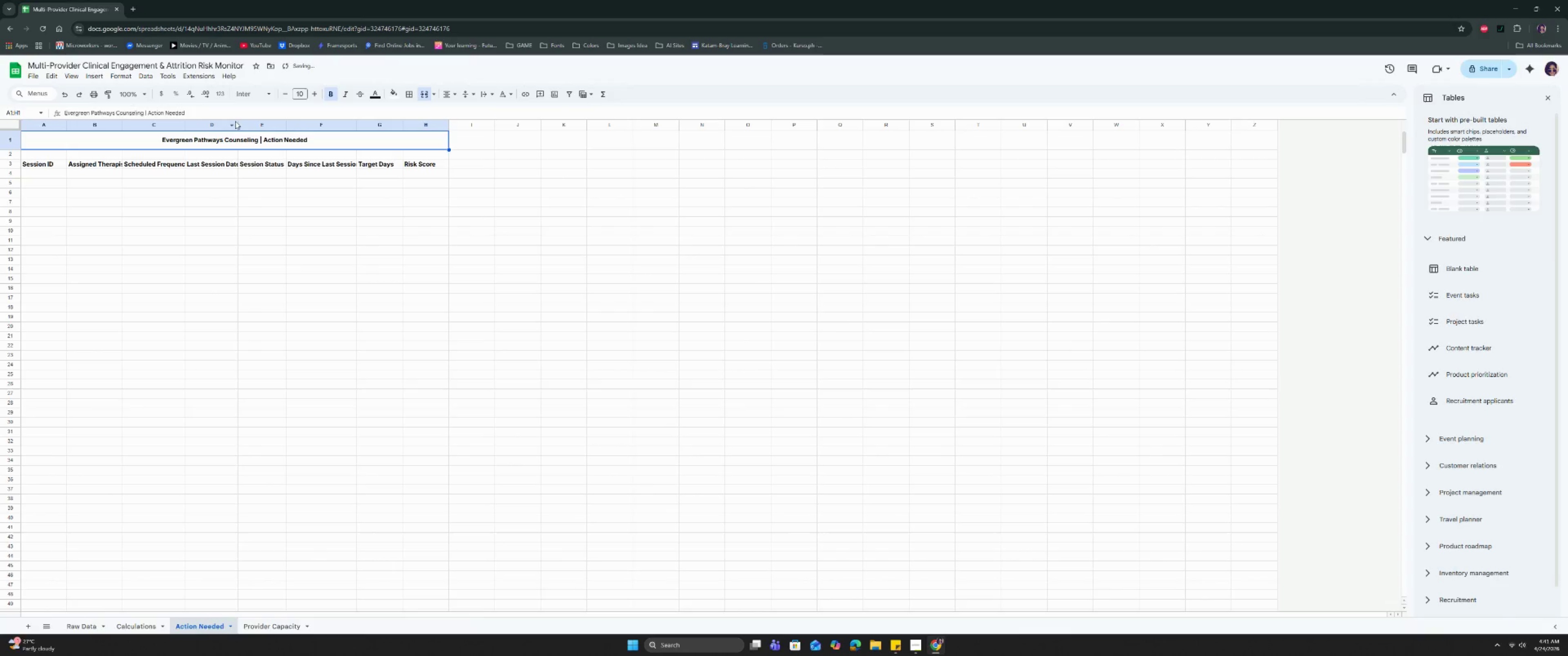 
double_click([237, 121])
 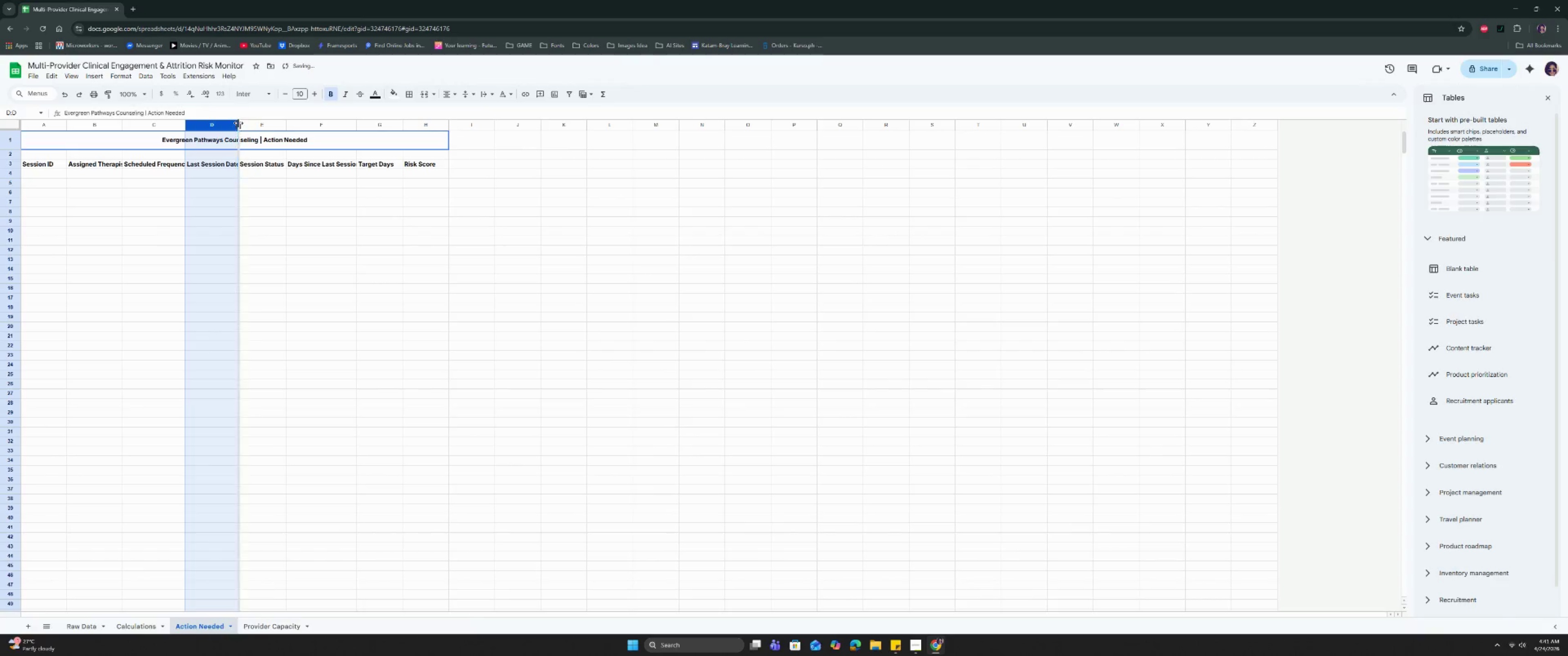 
double_click([238, 123])
 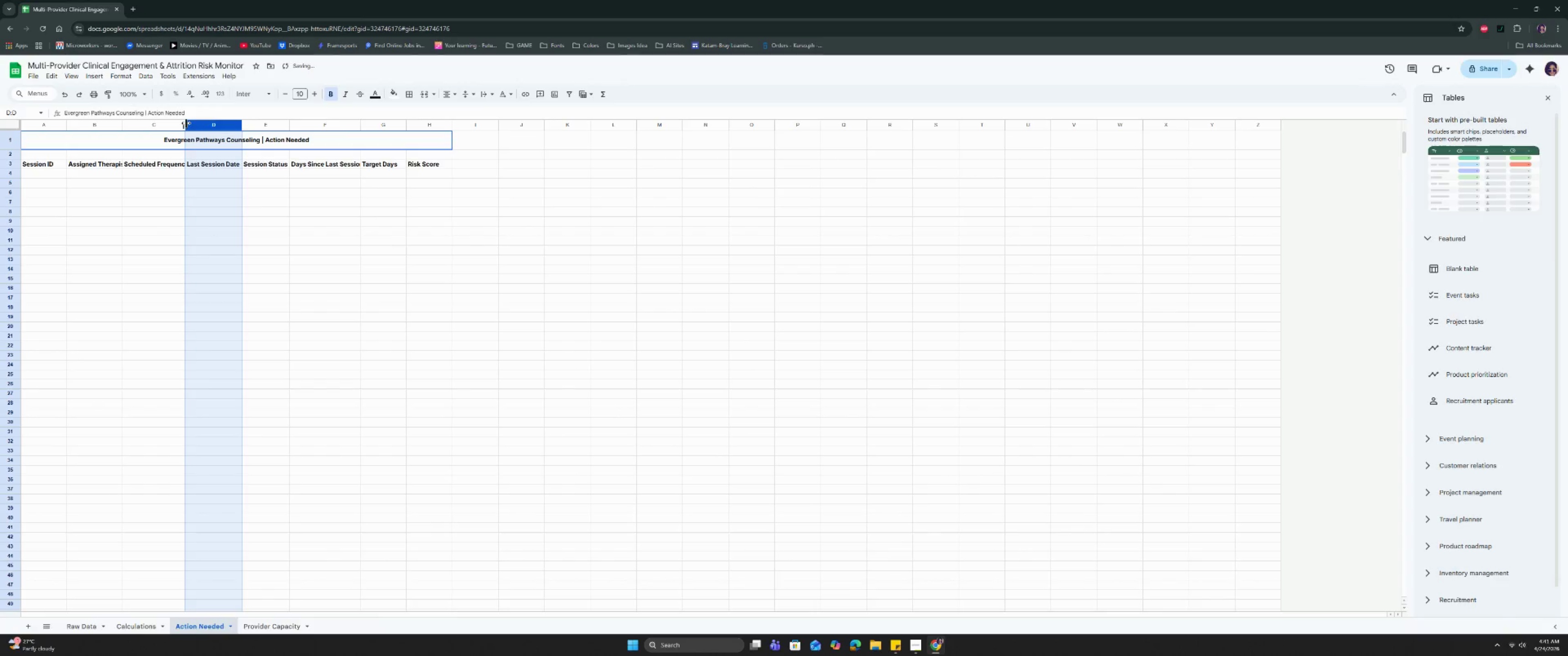 
double_click([186, 123])
 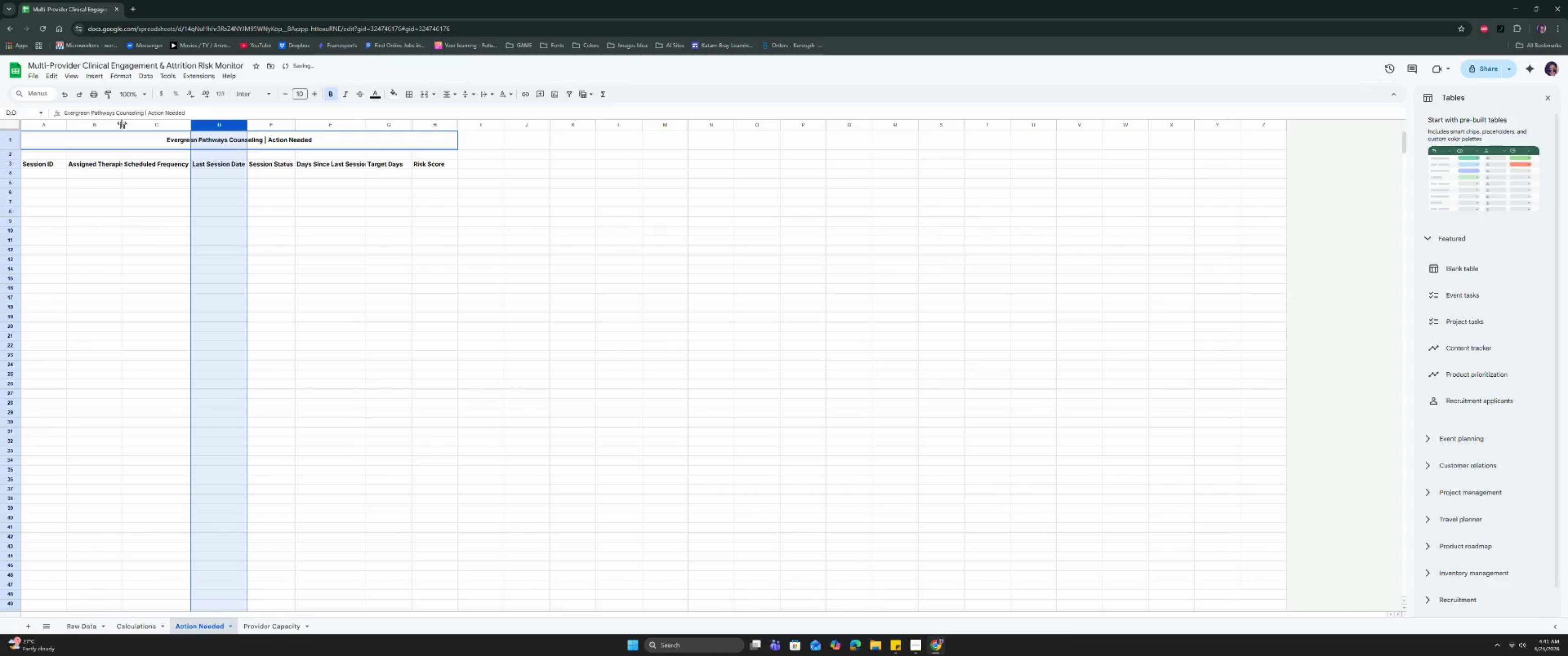 
double_click([122, 123])
 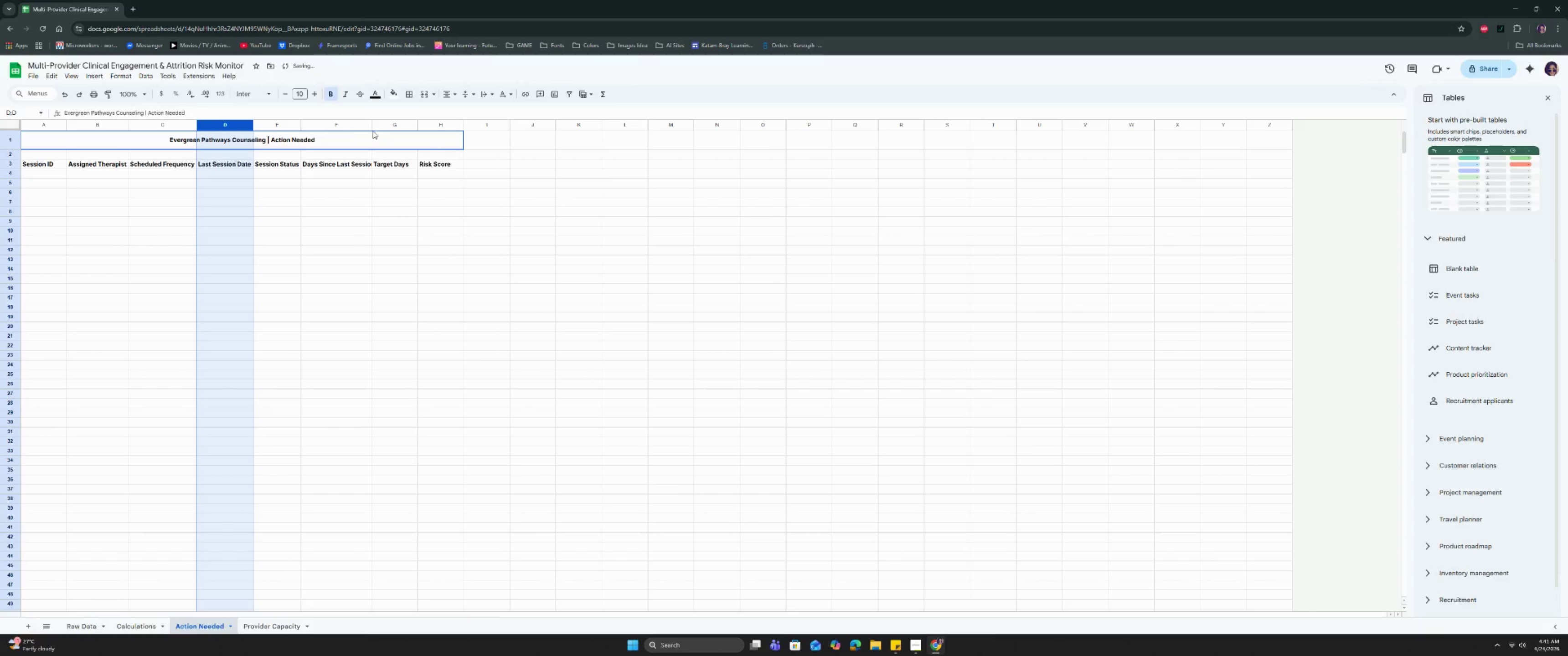 
double_click([370, 124])
 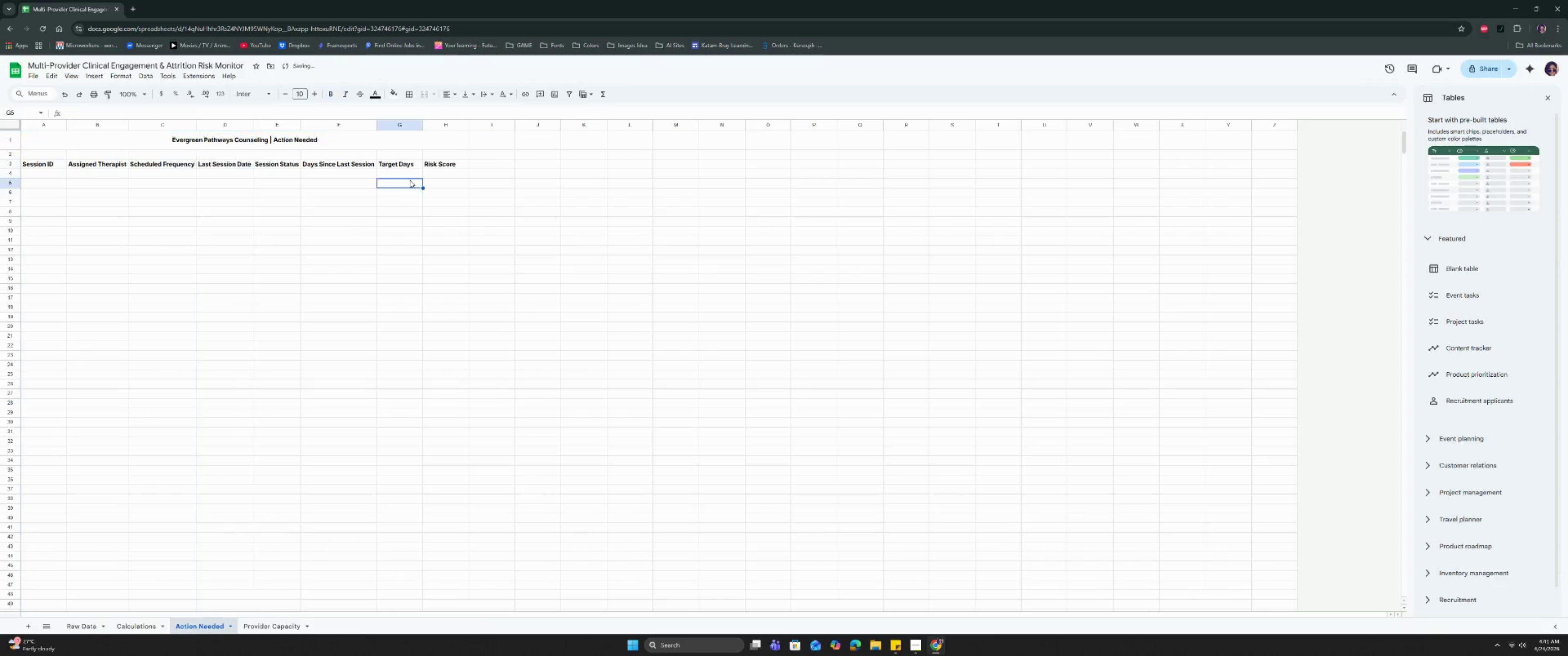 
double_click([223, 181])
 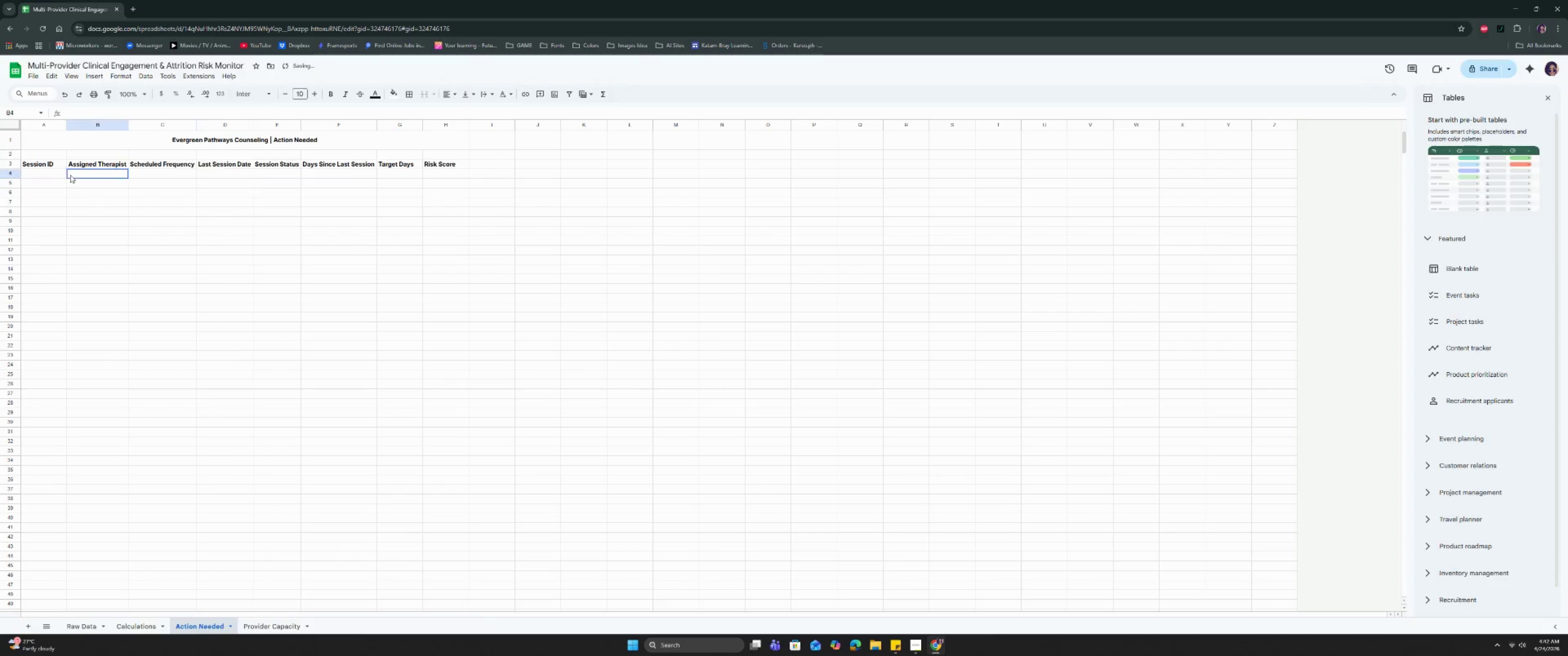 
double_click([47, 173])
 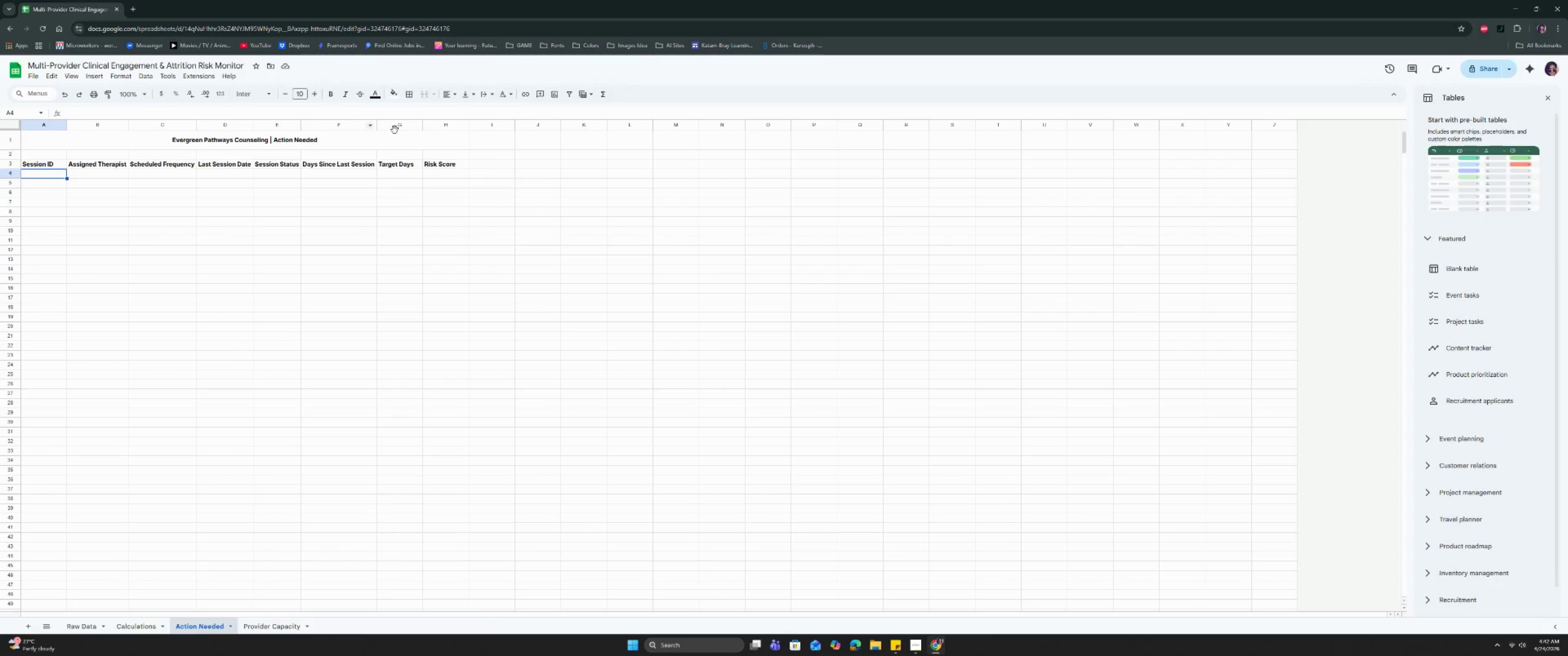 
left_click_drag(start_coordinate=[497, 123], to_coordinate=[1289, 143])
 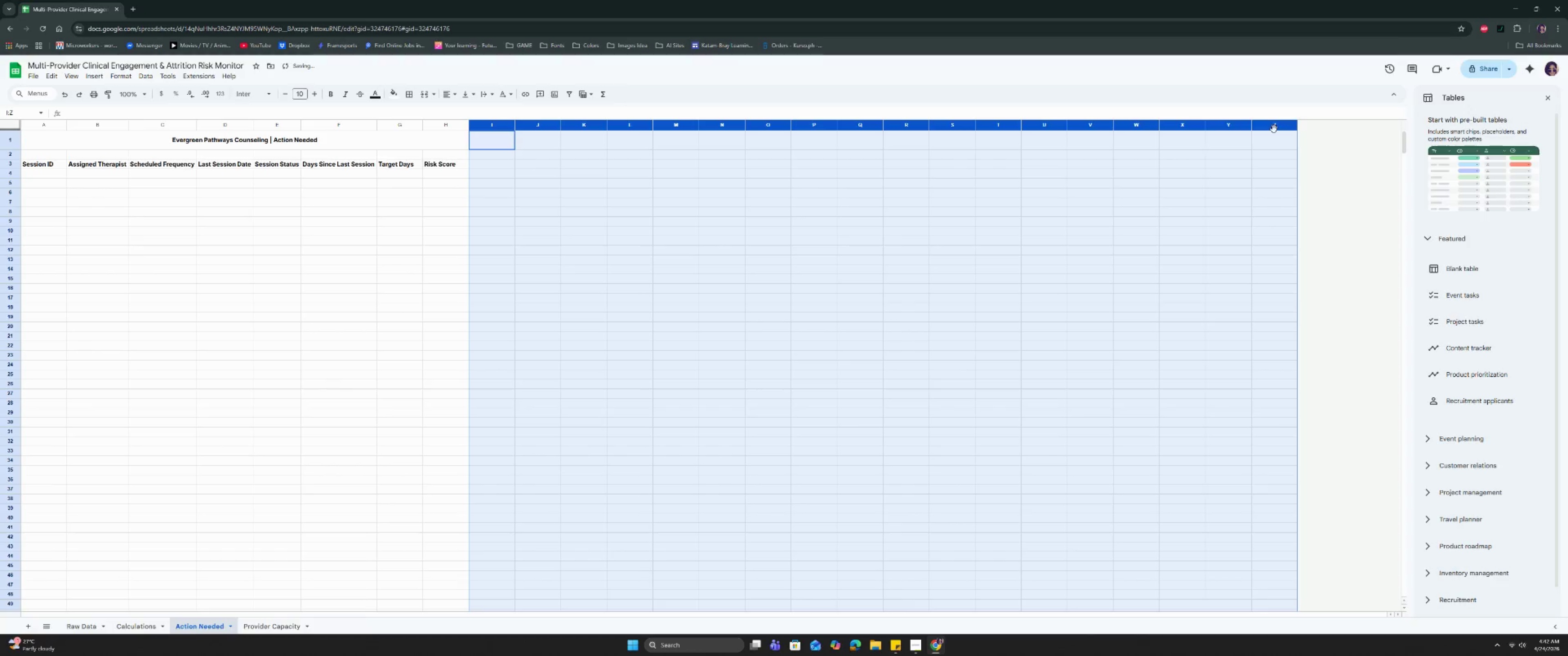 
right_click([1274, 129])
 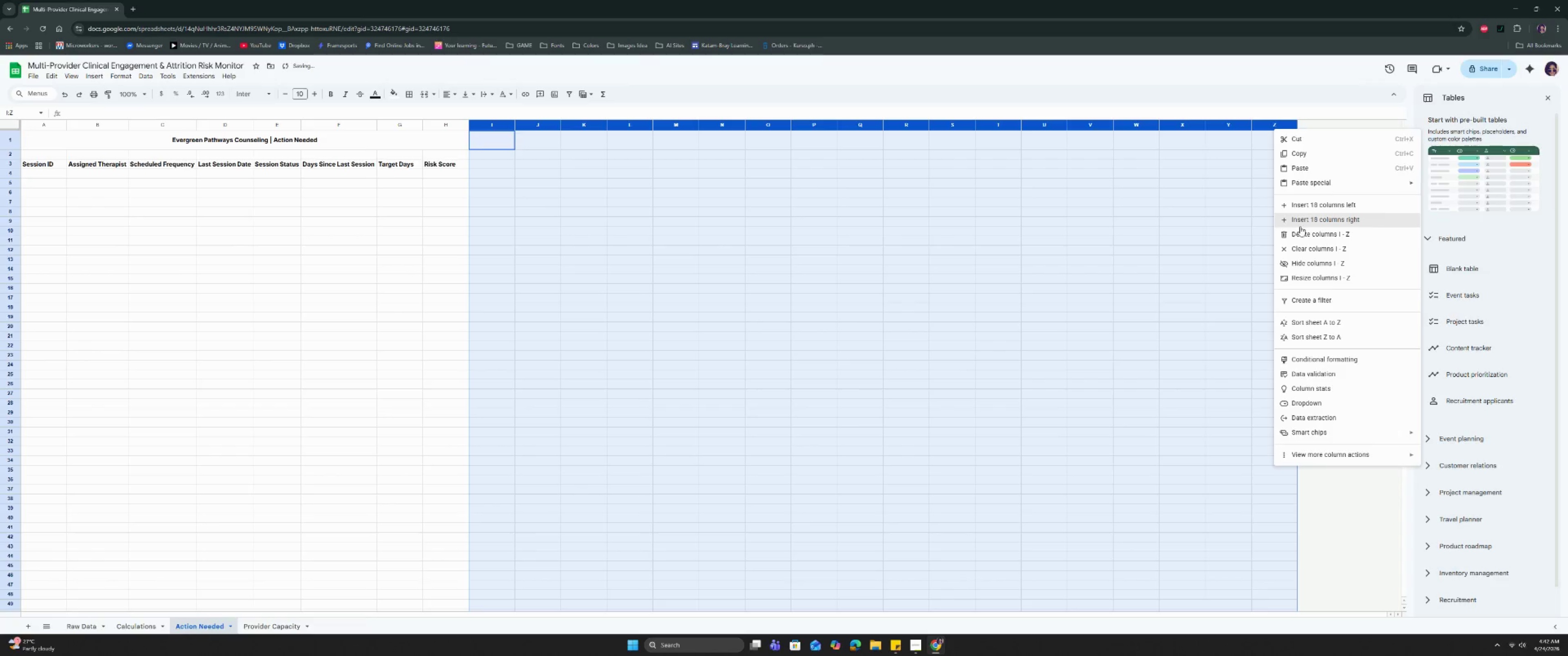 
left_click([1300, 231])
 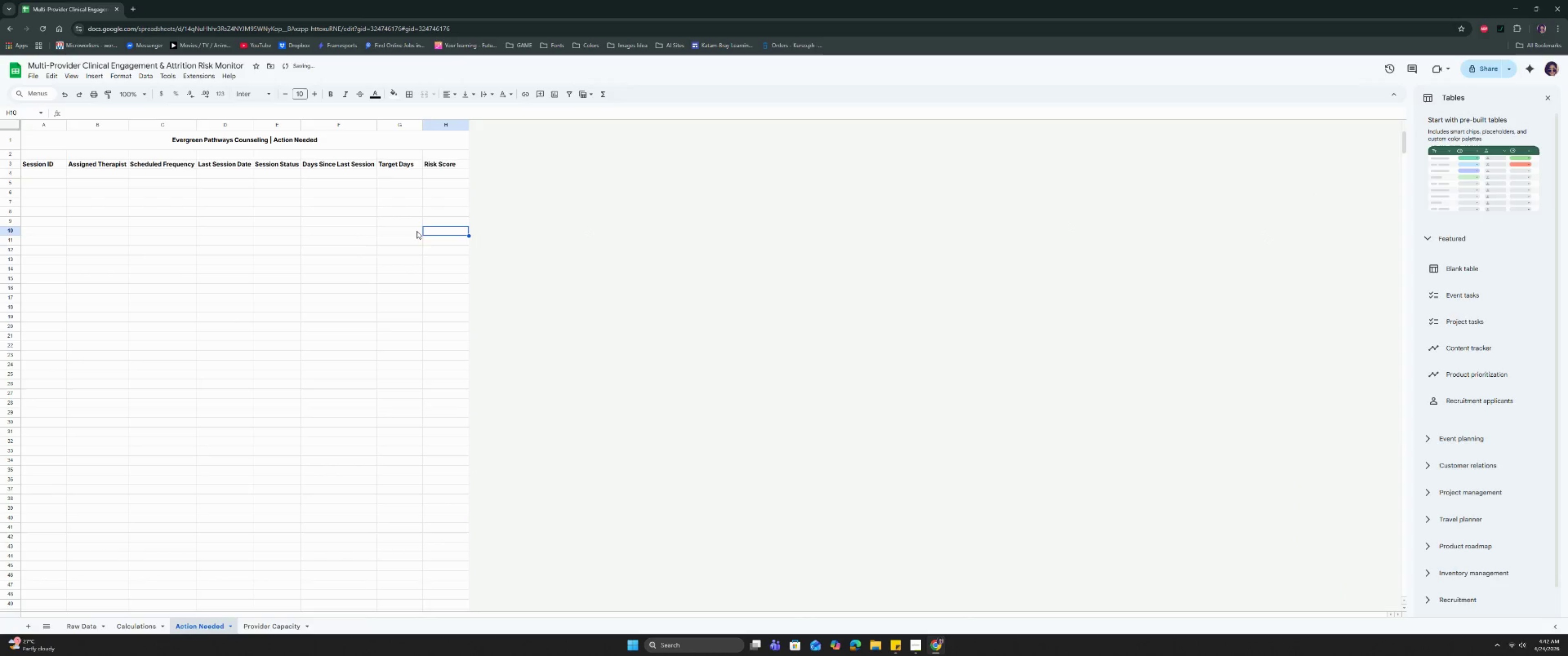 
left_click_drag(start_coordinate=[166, 227], to_coordinate=[163, 226])
 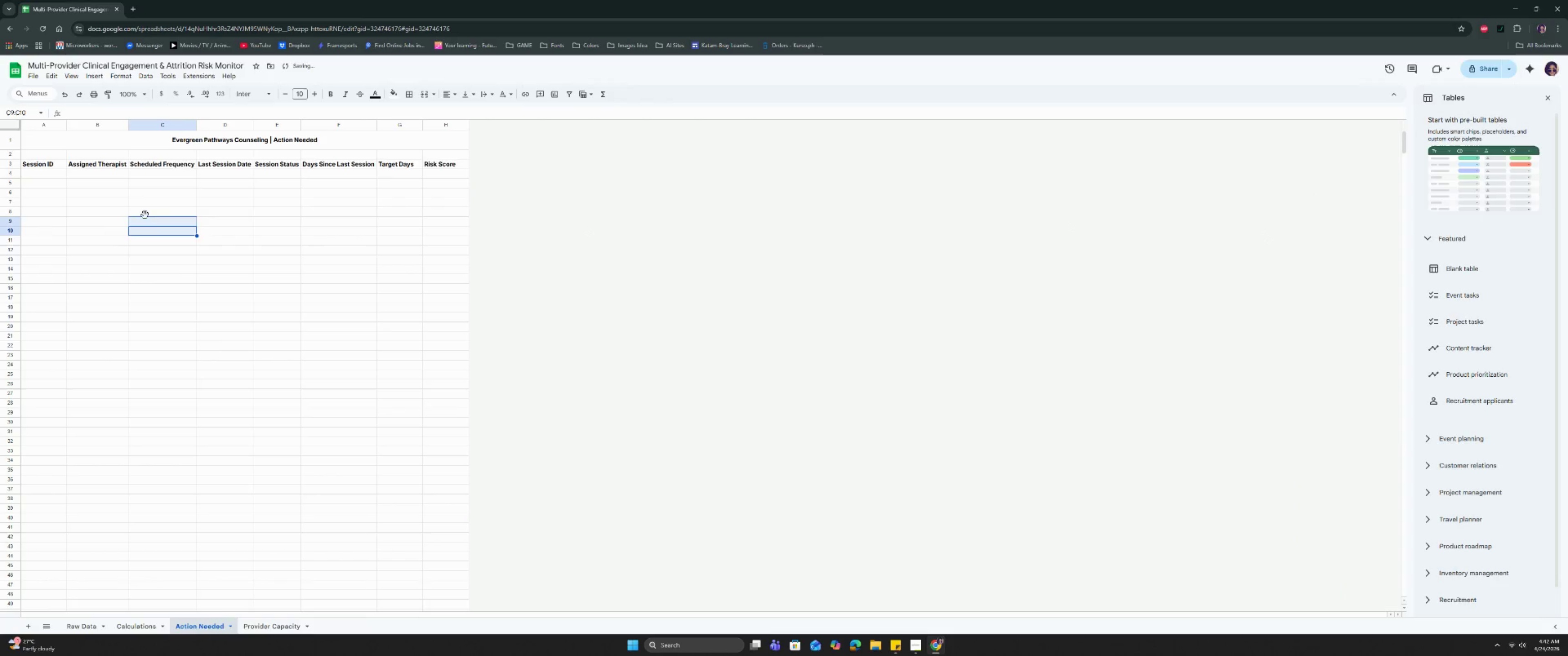 
left_click([104, 188])
 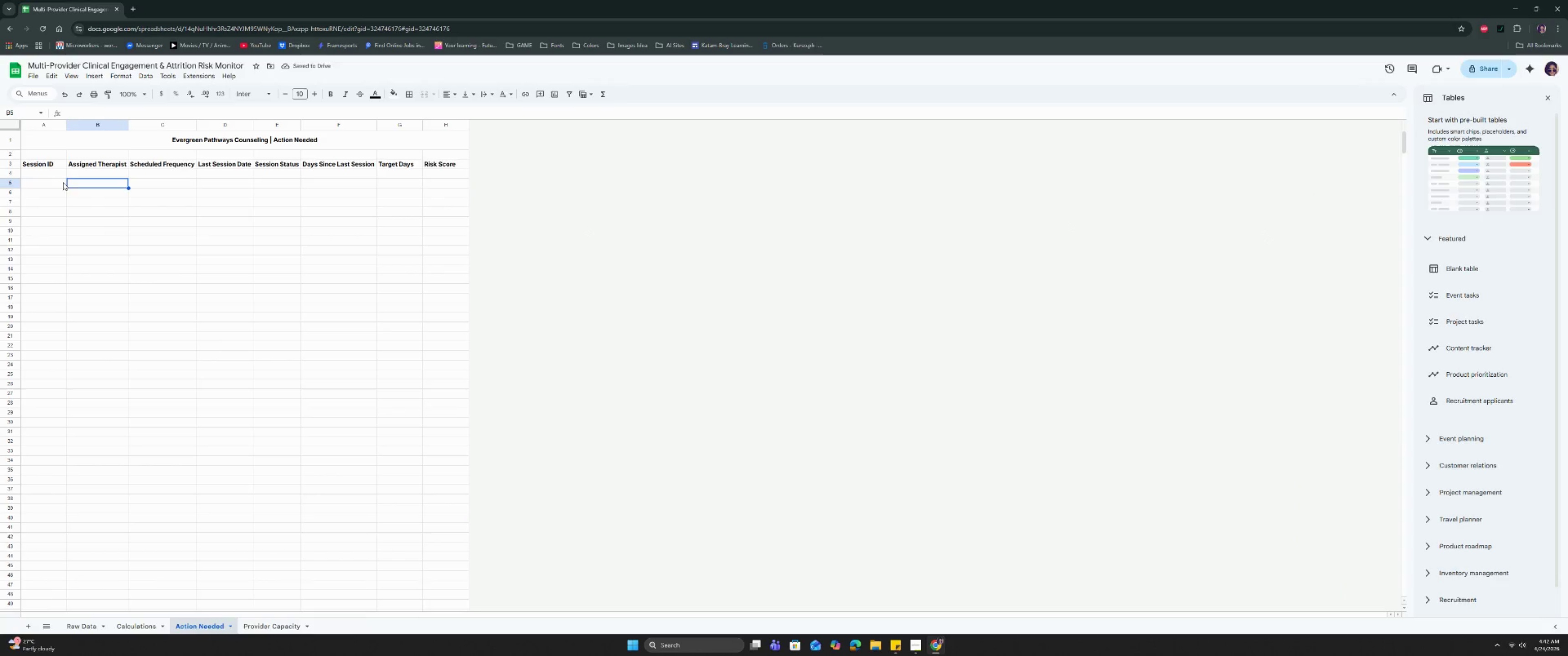 
left_click([27, 171])
 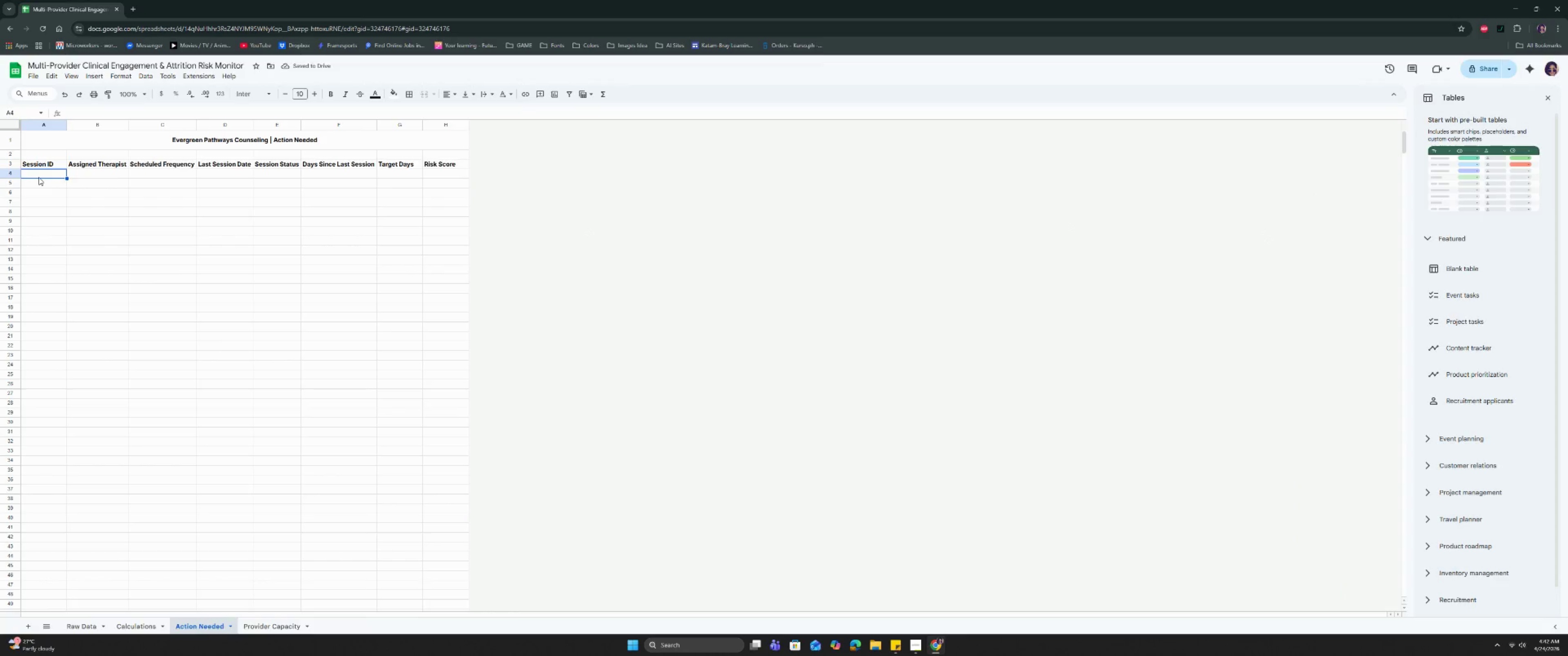 
type(=iferro)
 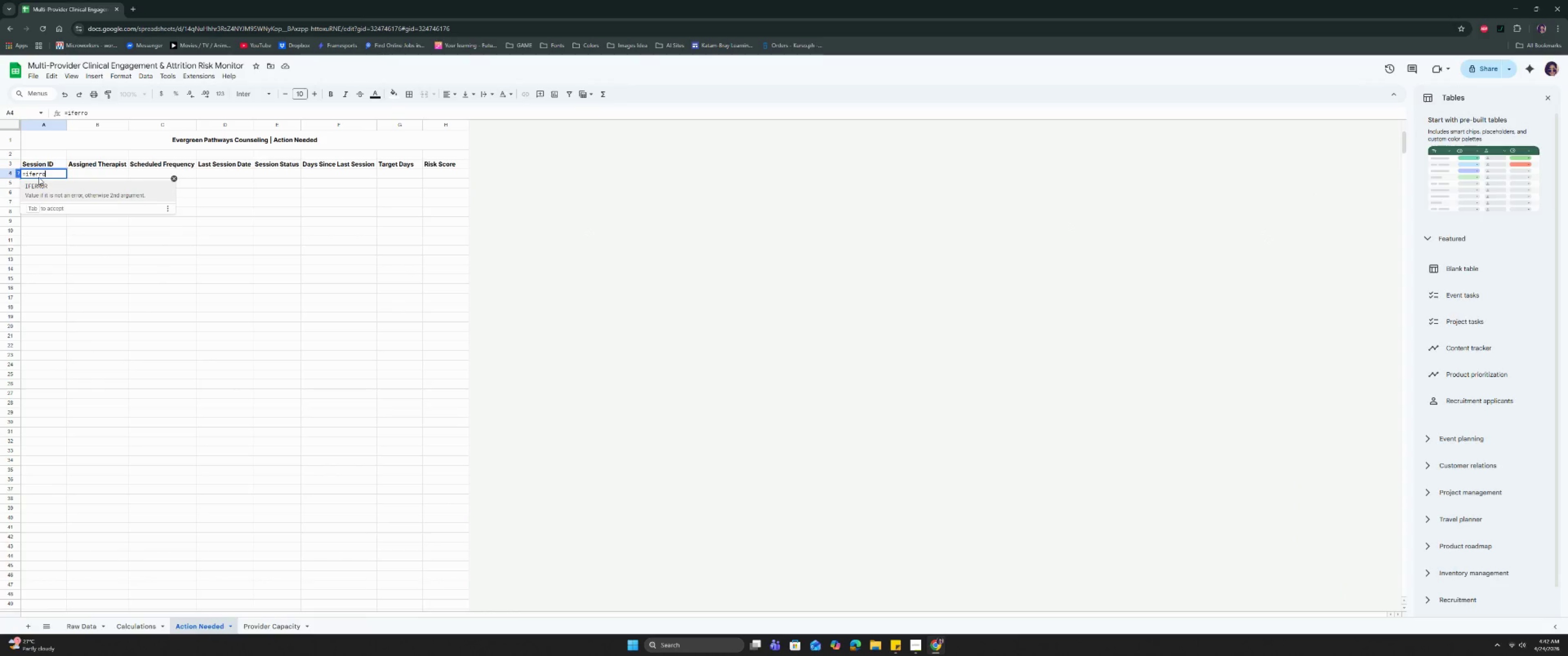 
key(Enter)
 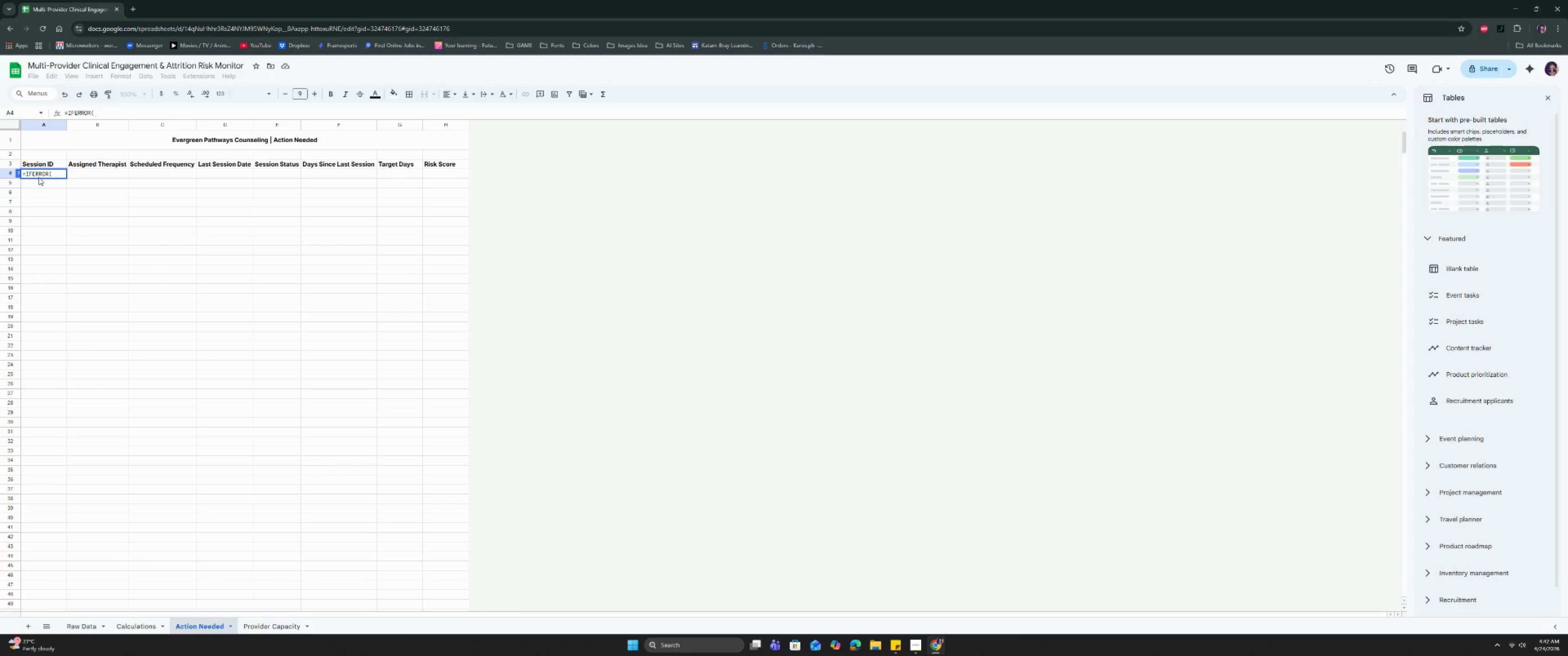 
type(fukt)
key(Backspace)
key(Backspace)
key(Backspace)
type(ilter)
 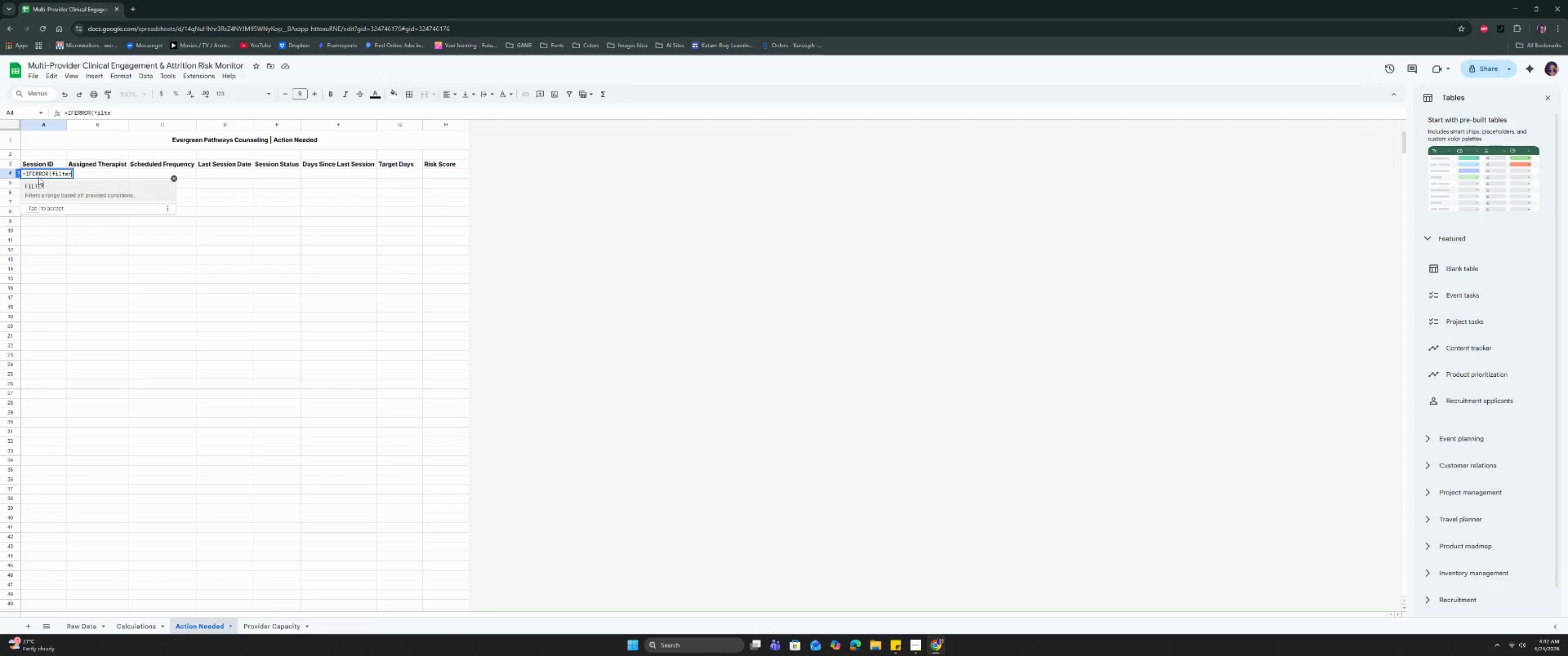 
key(Enter)
 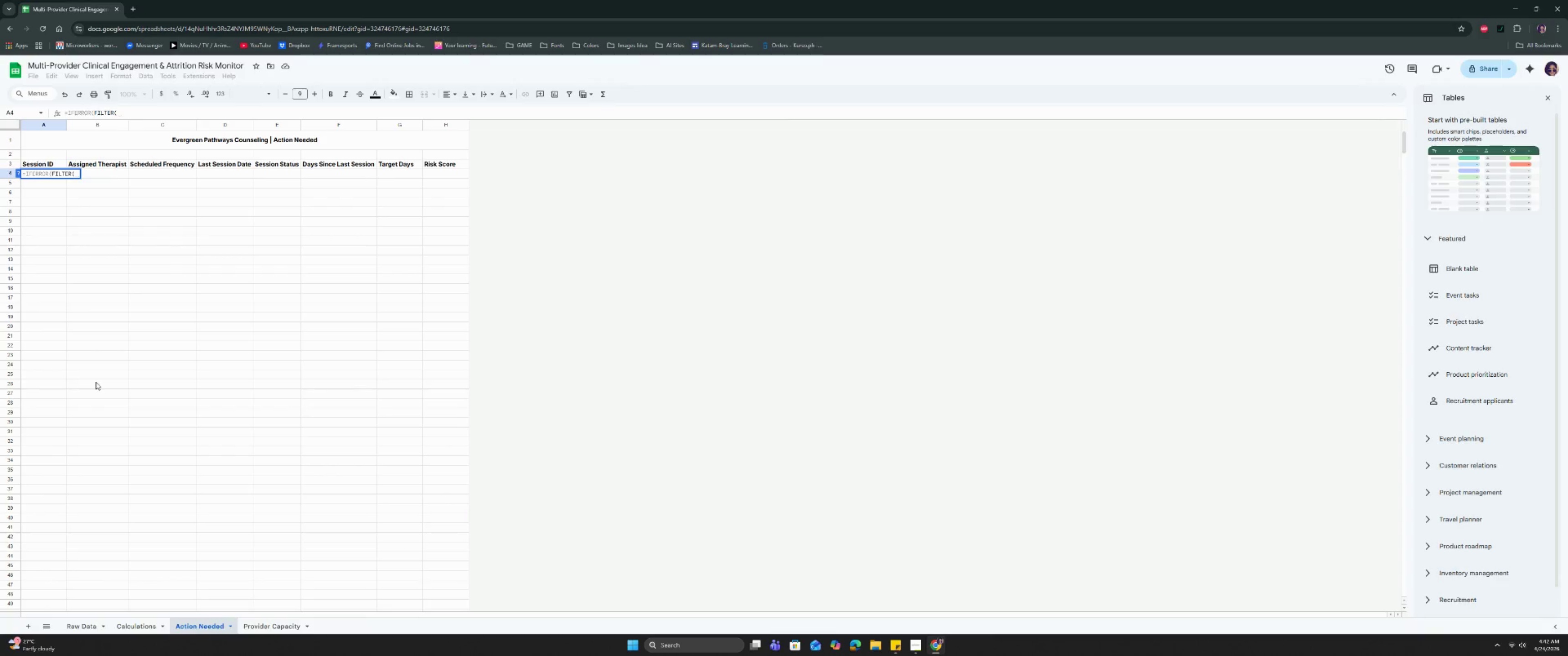 
left_click([137, 628])
 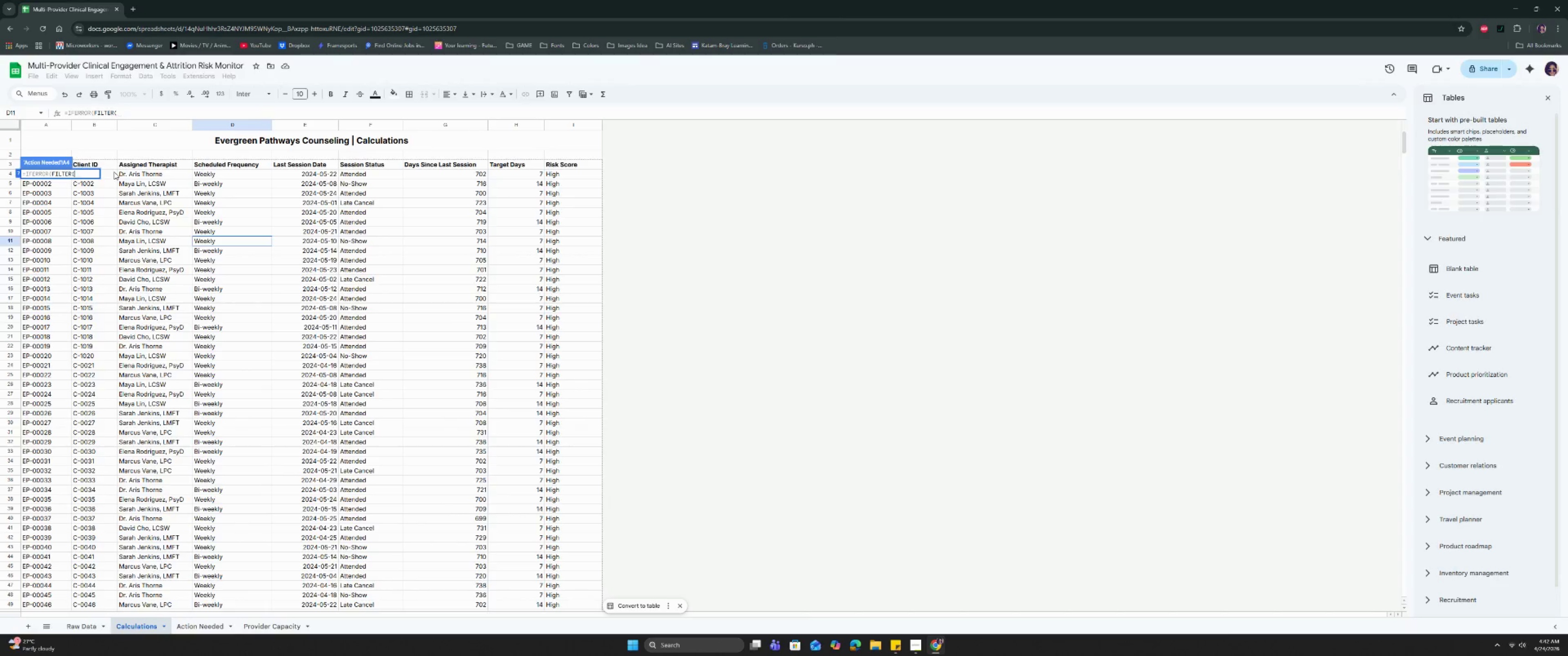 
left_click([114, 172])
 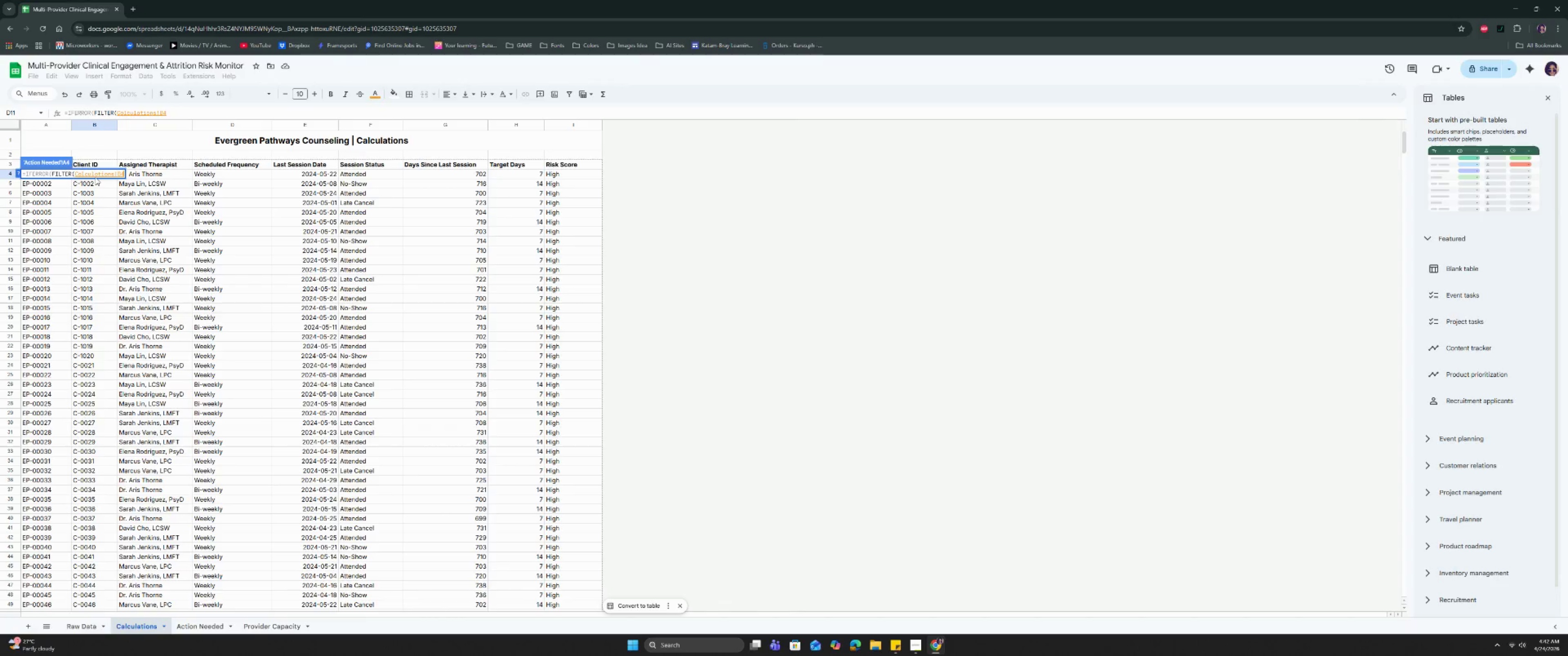 
hold_key(key=ShiftRight, duration=0.67)
 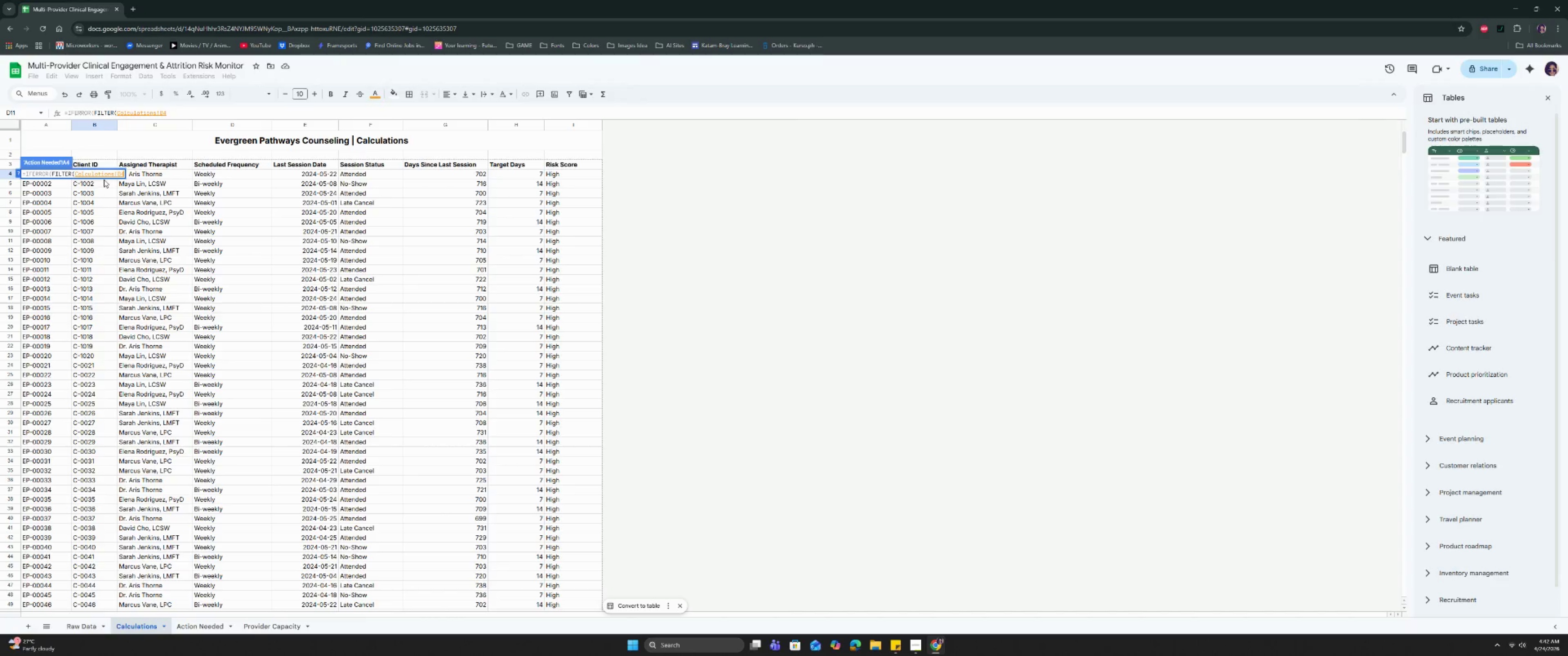 
hold_key(key=Backspace, duration=0.82)
 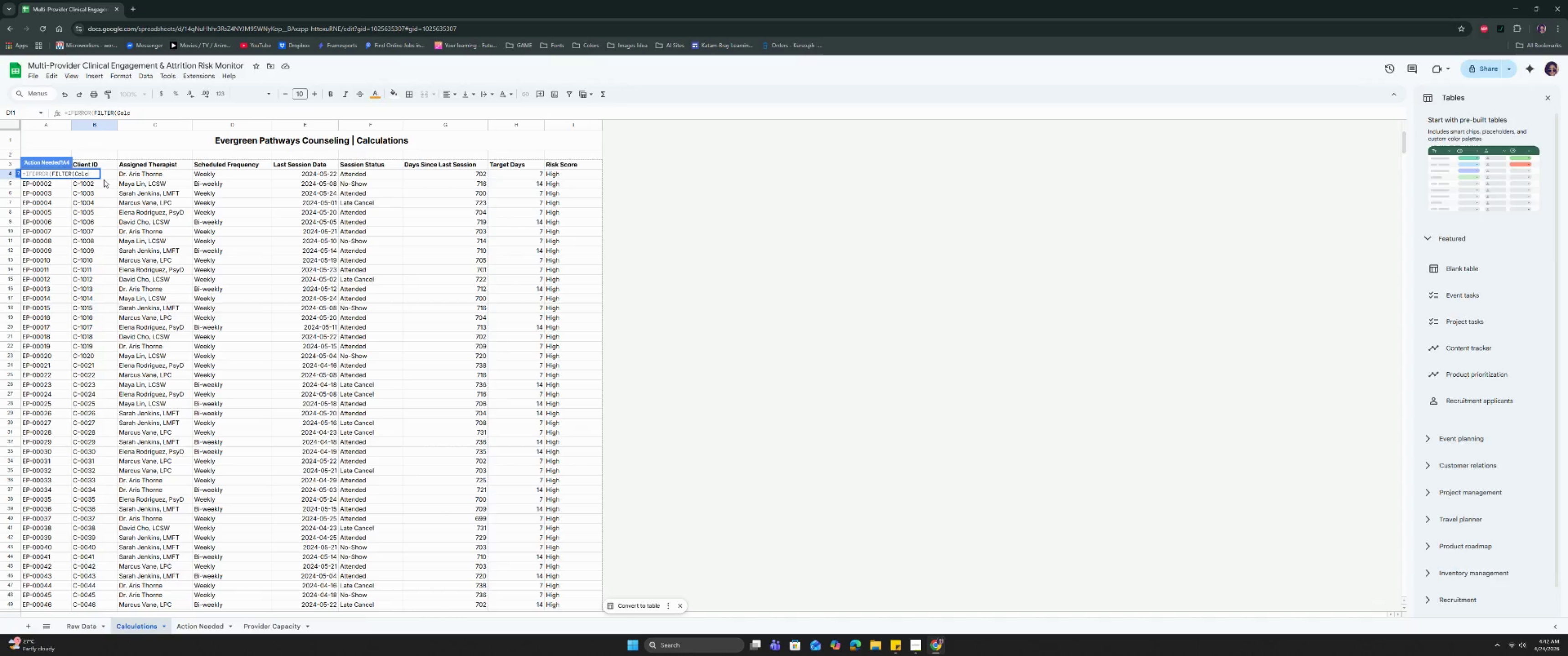 
key(Backspace)
 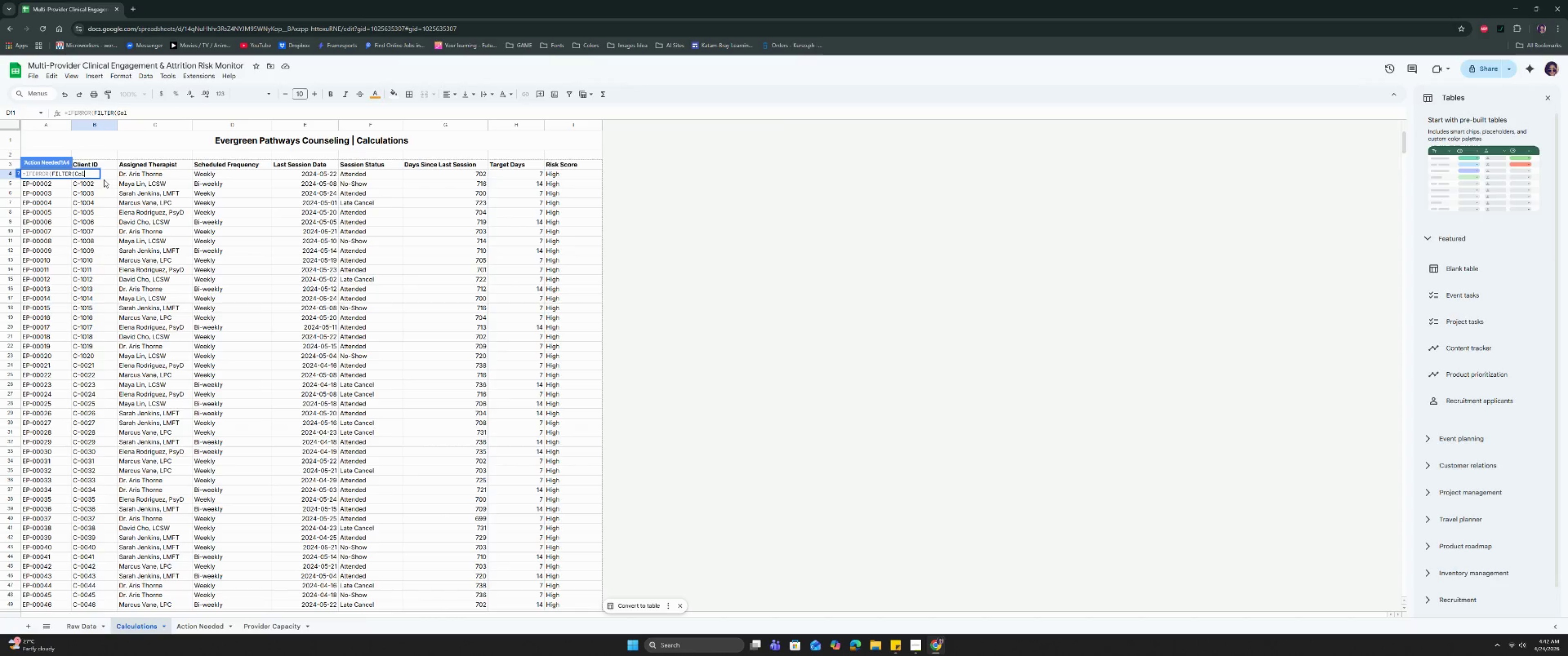 
key(Backspace)
 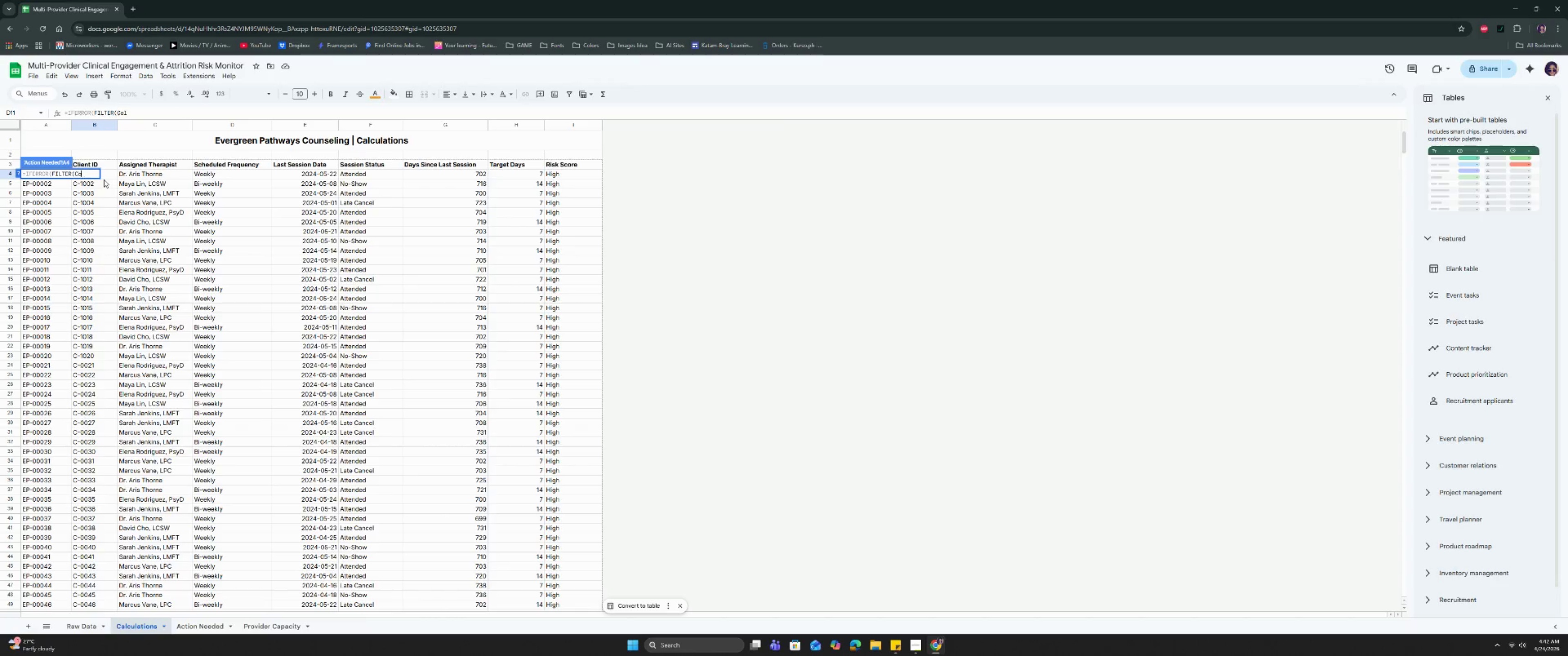 
key(Backspace)
 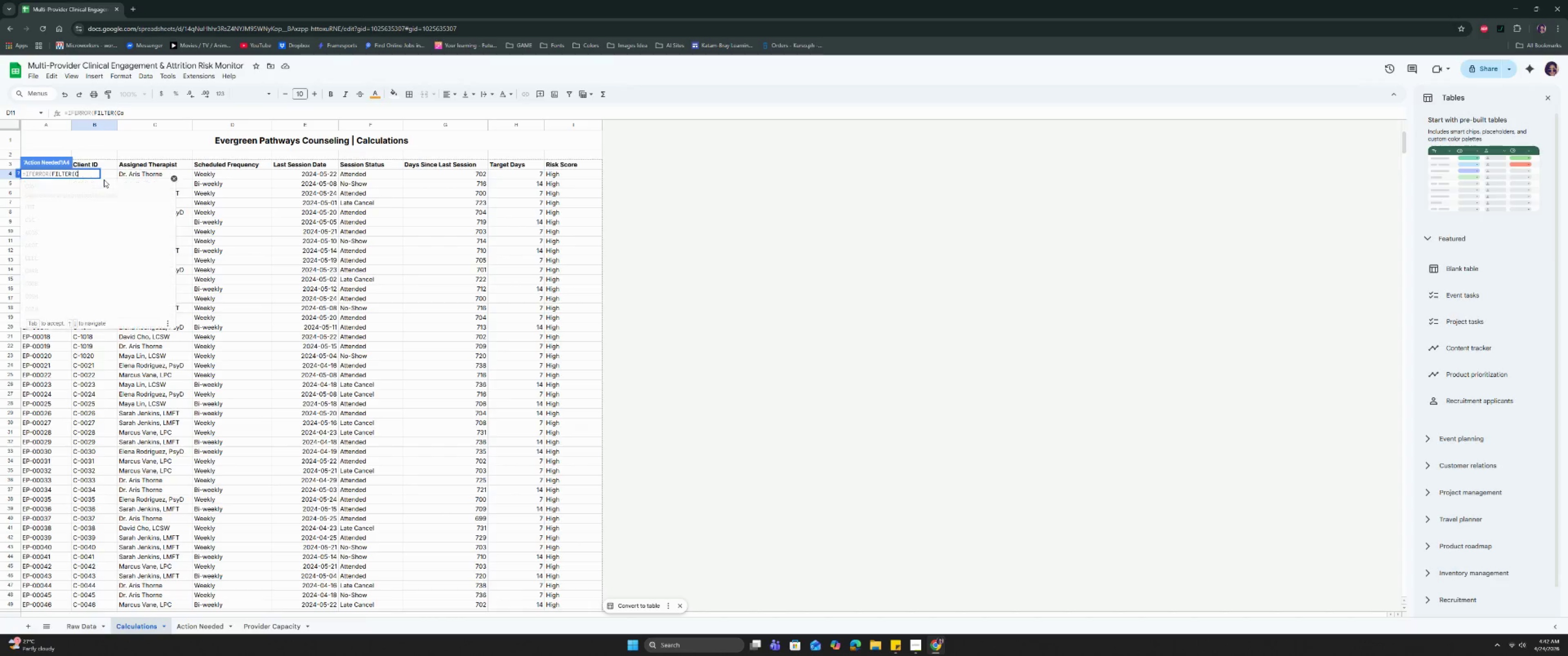 
key(Backspace)
 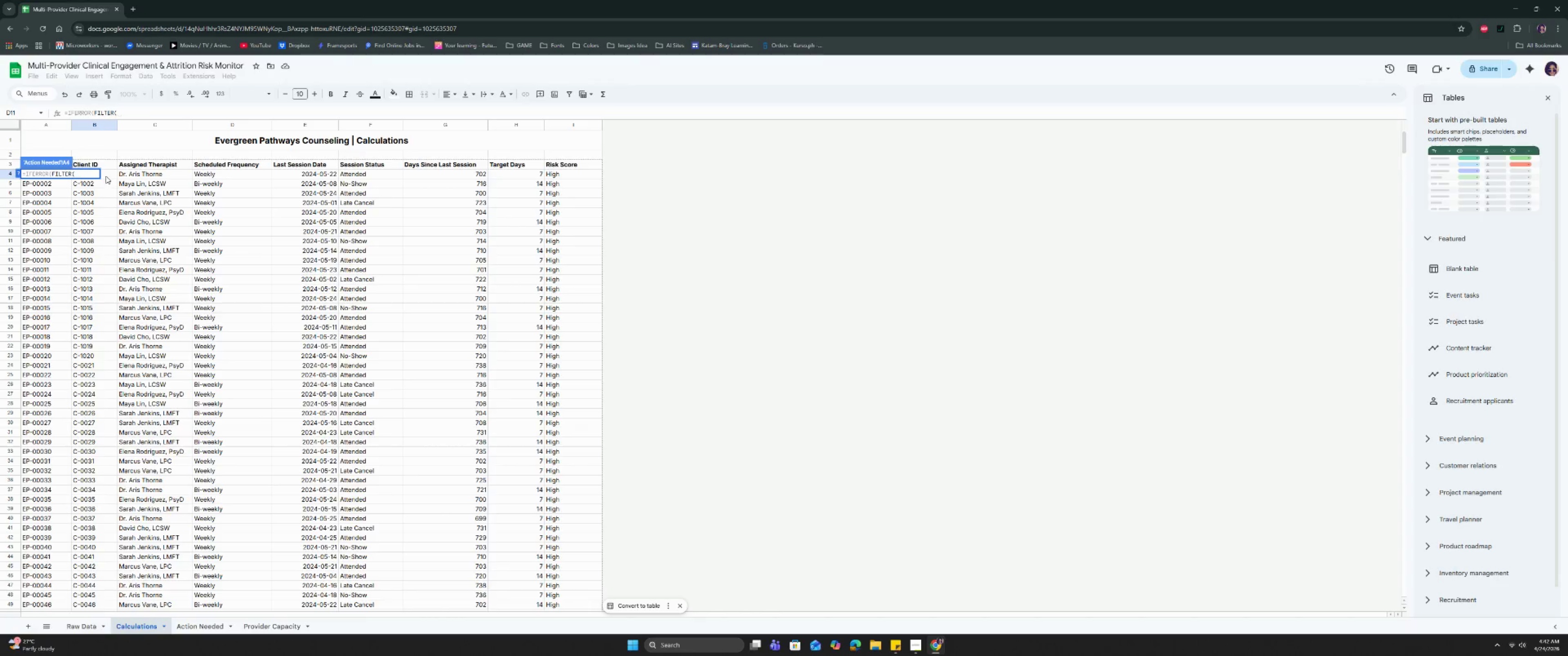 
left_click_drag(start_coordinate=[107, 173], to_coordinate=[557, 172])
 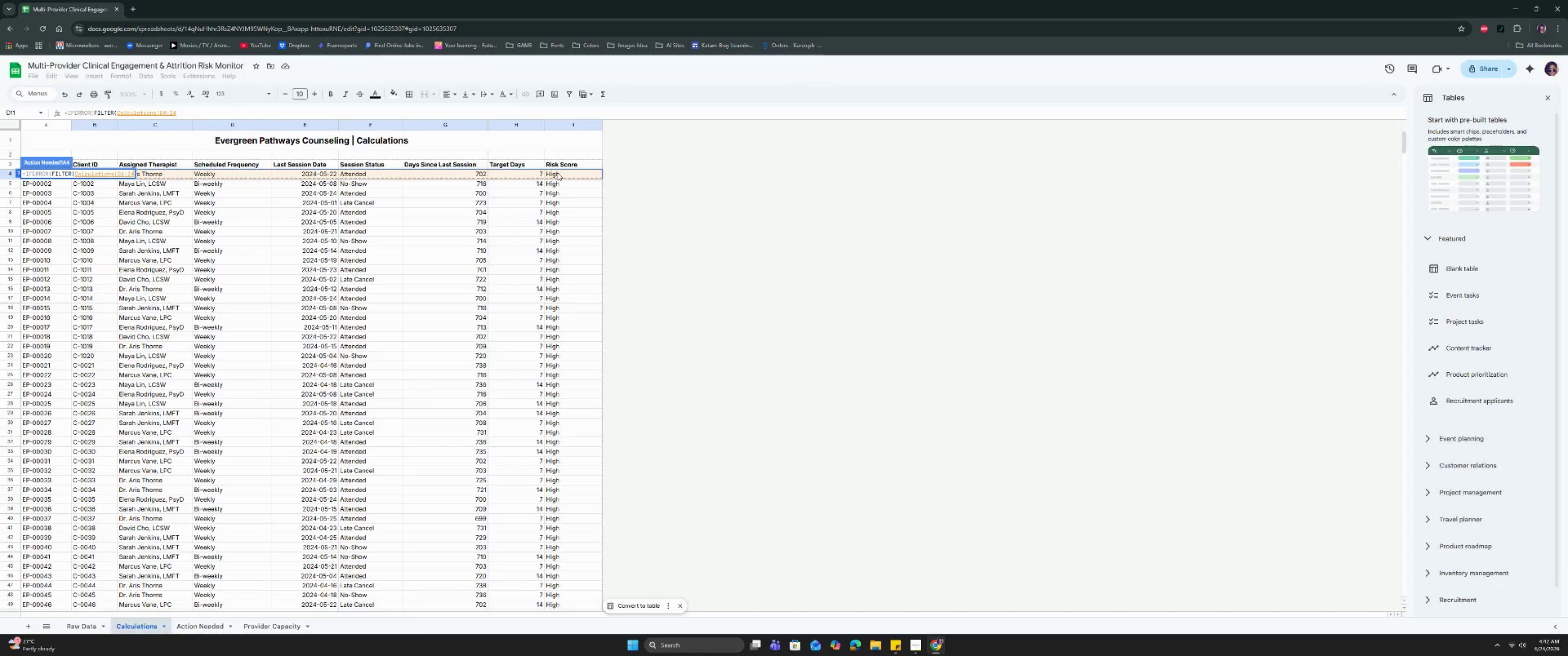 
key(Control+Shift+ArrowDown)
 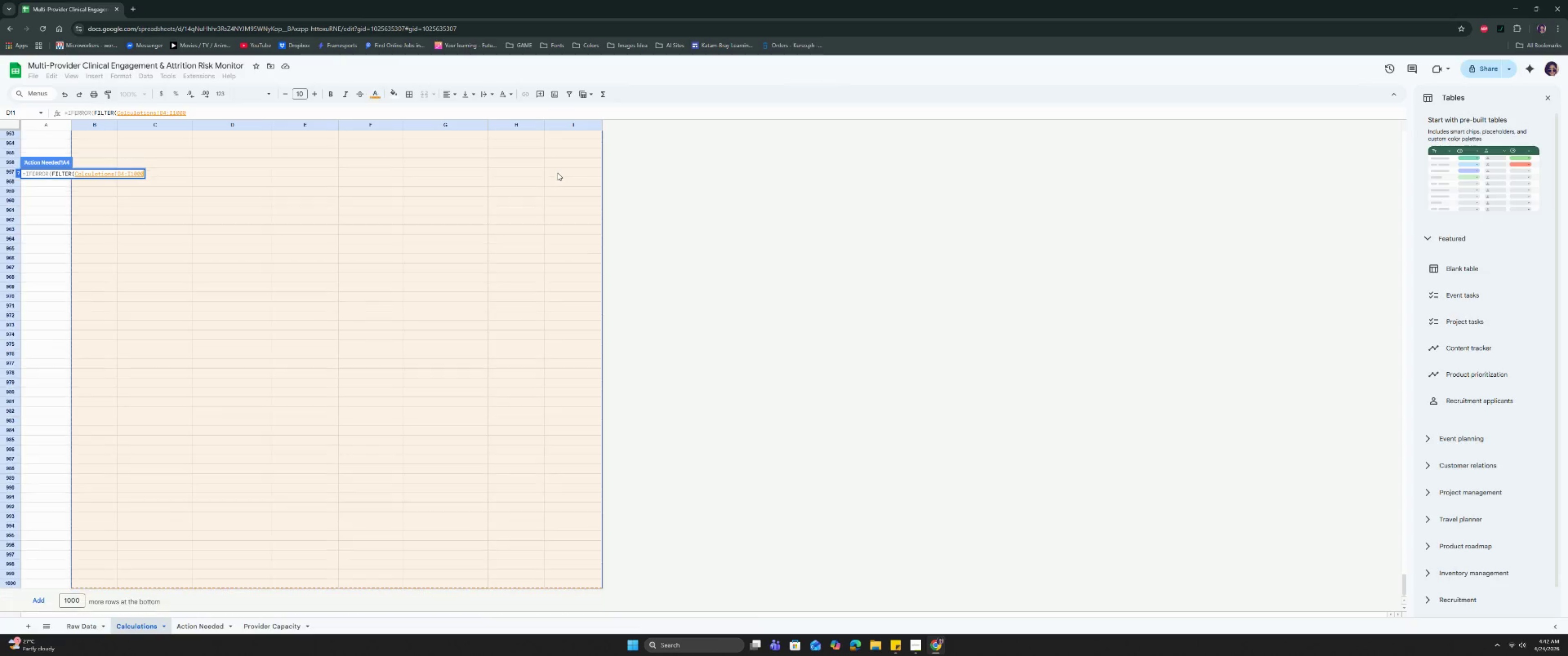 
key(Control+Shift+ArrowDown)
 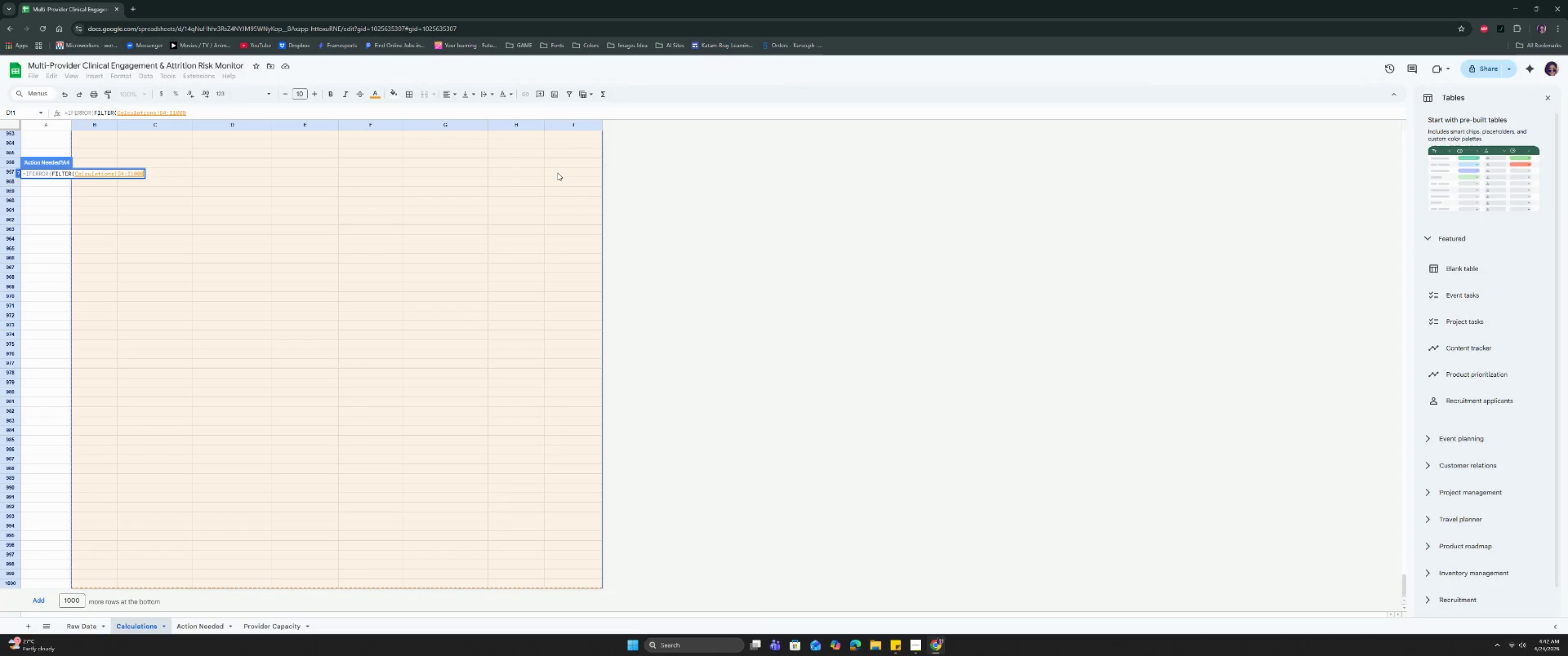 
key(Comma)
 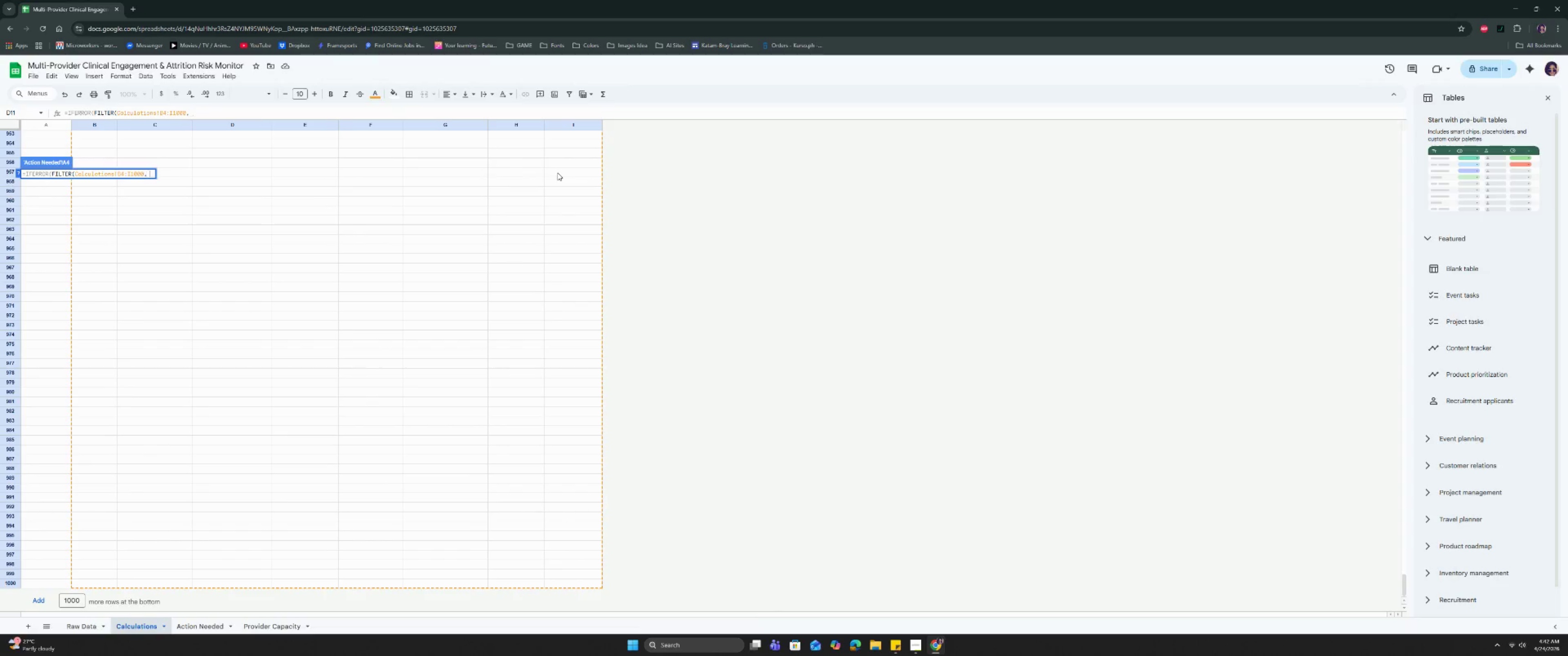 
key(Space)
 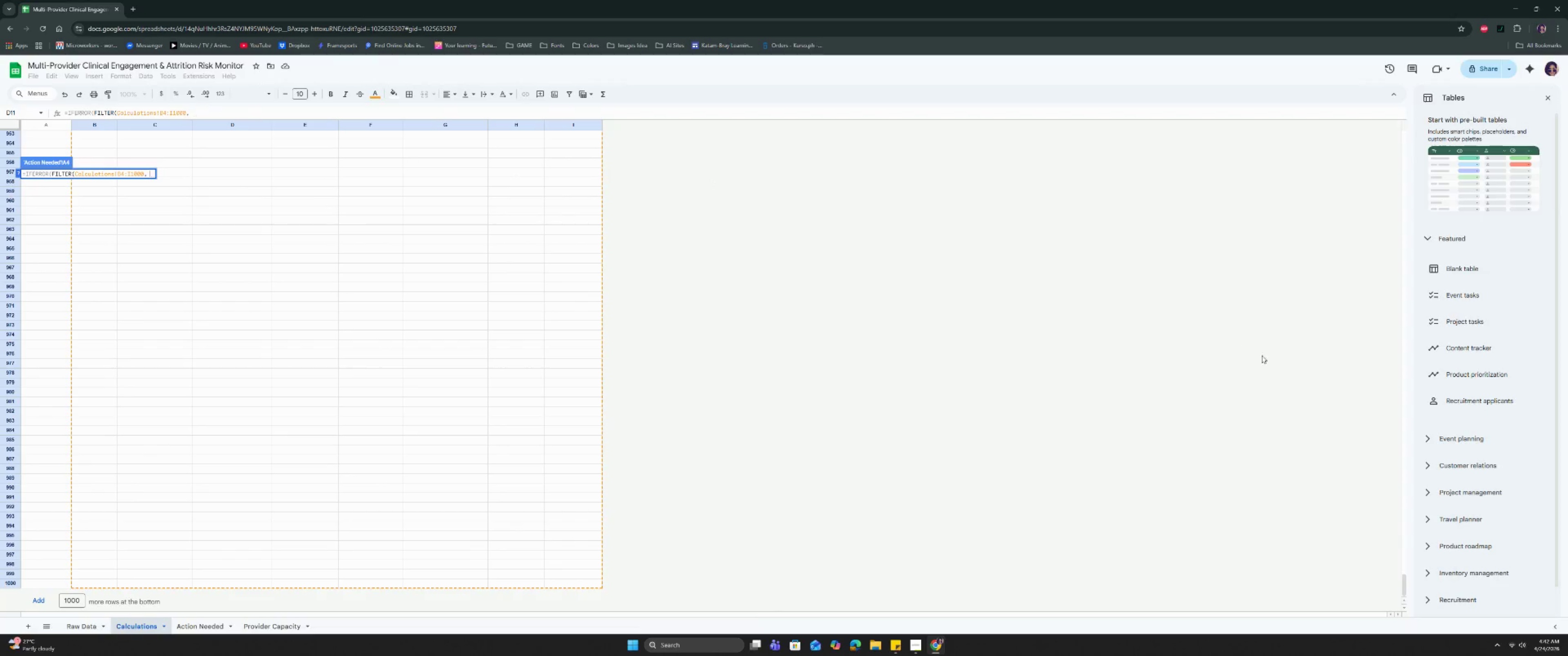 
left_click_drag(start_coordinate=[1403, 577], to_coordinate=[1395, 111])
 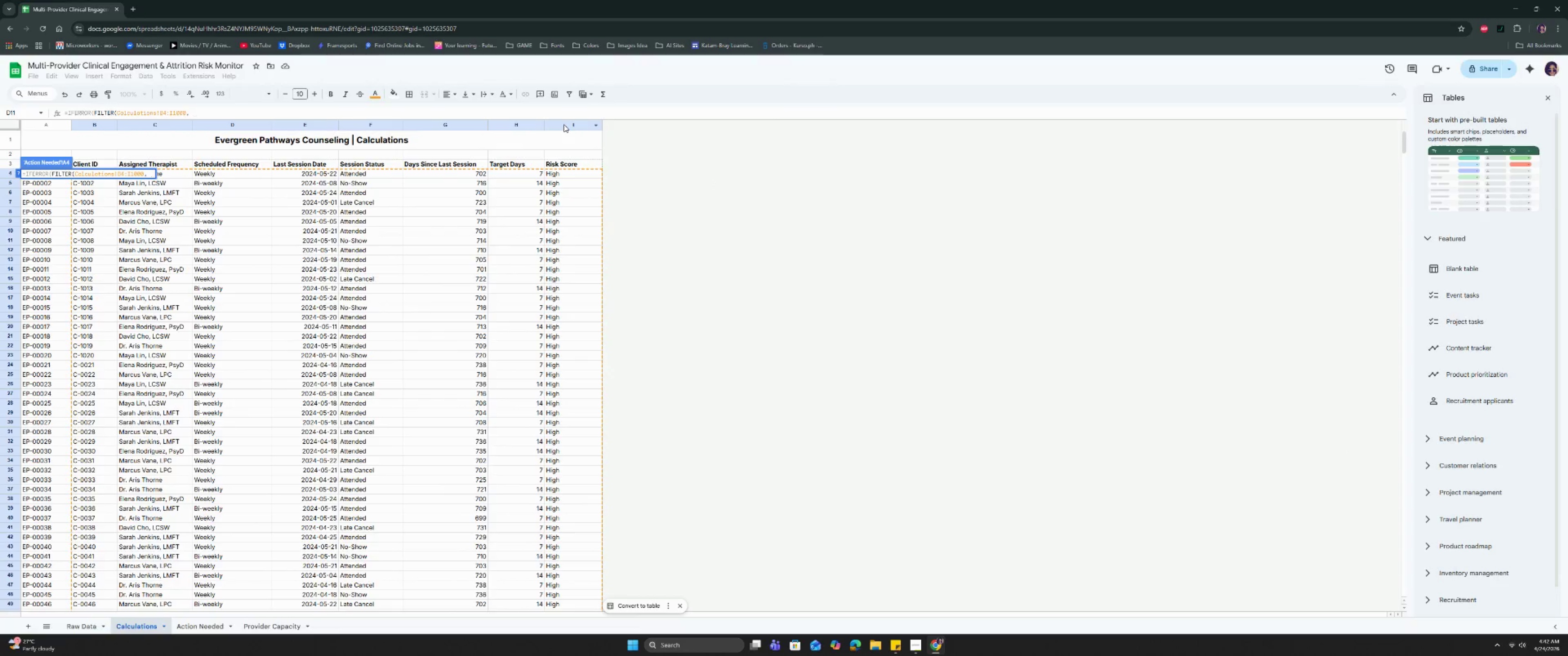 
left_click([564, 124])
 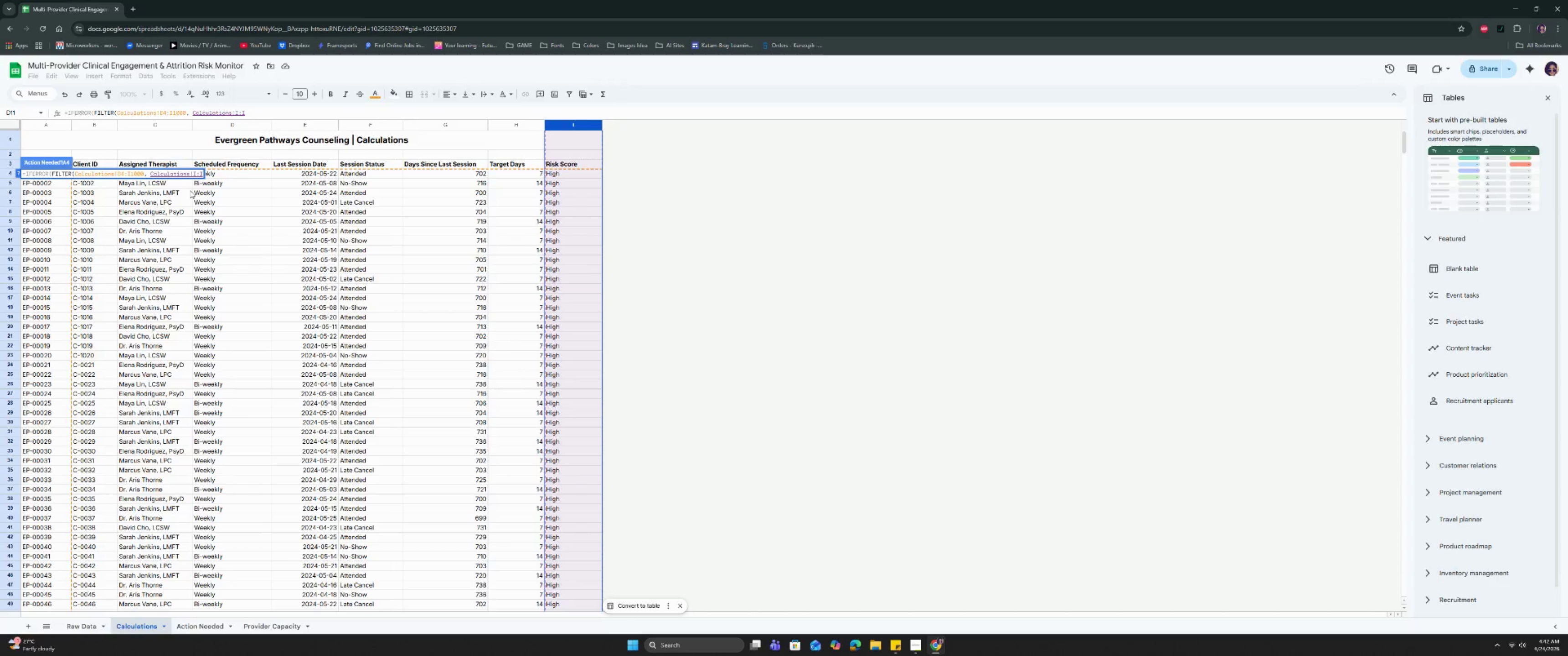 
type( = " HI)
key(Backspace)
key(Backspace)
key(Backspace)
type(High"), ""))
 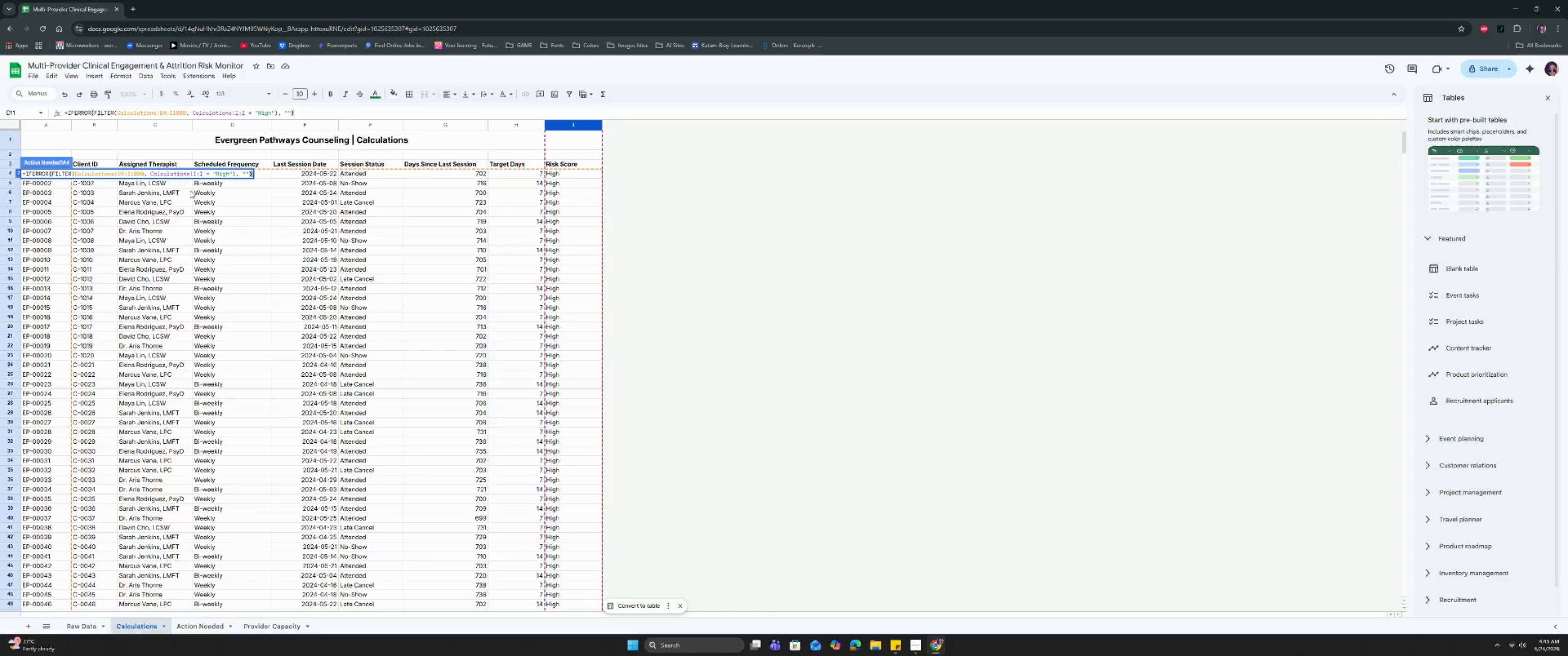 
 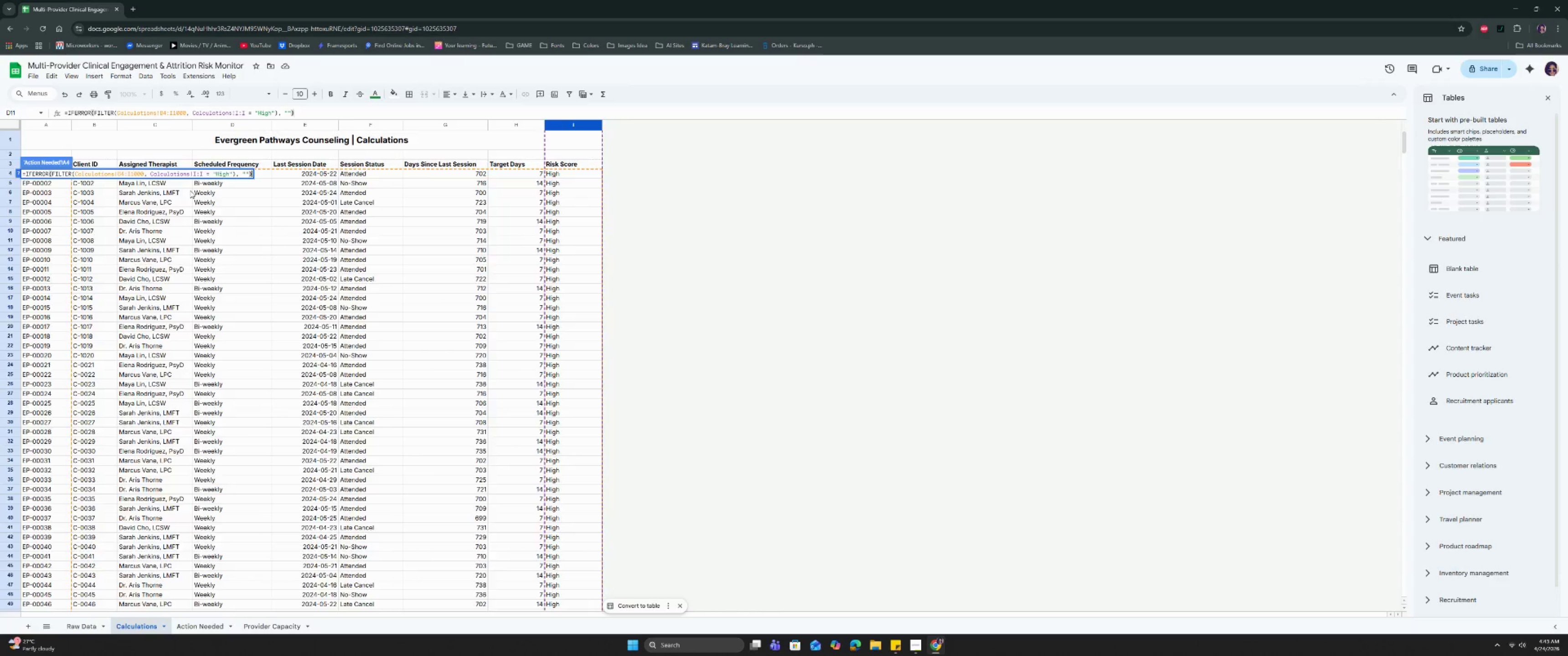 
key(Enter)
 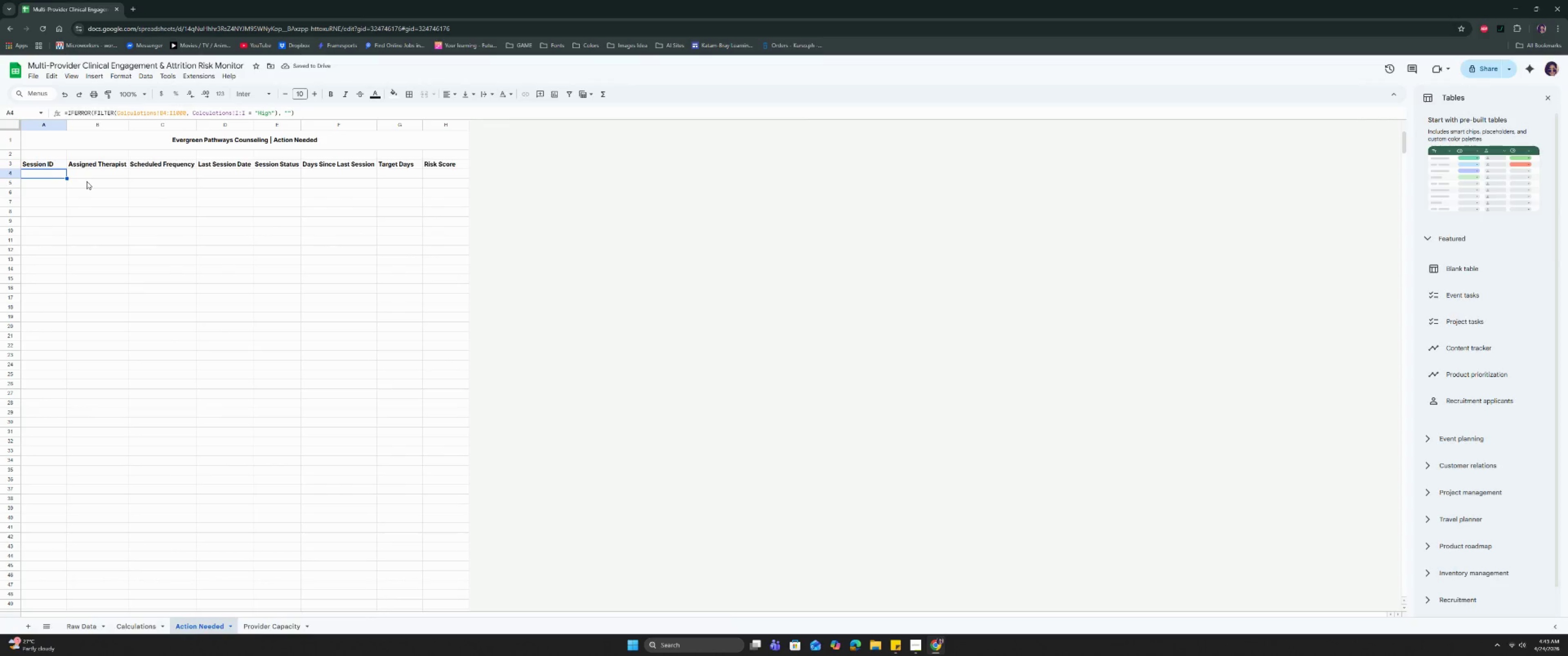 
wait(9.06)
 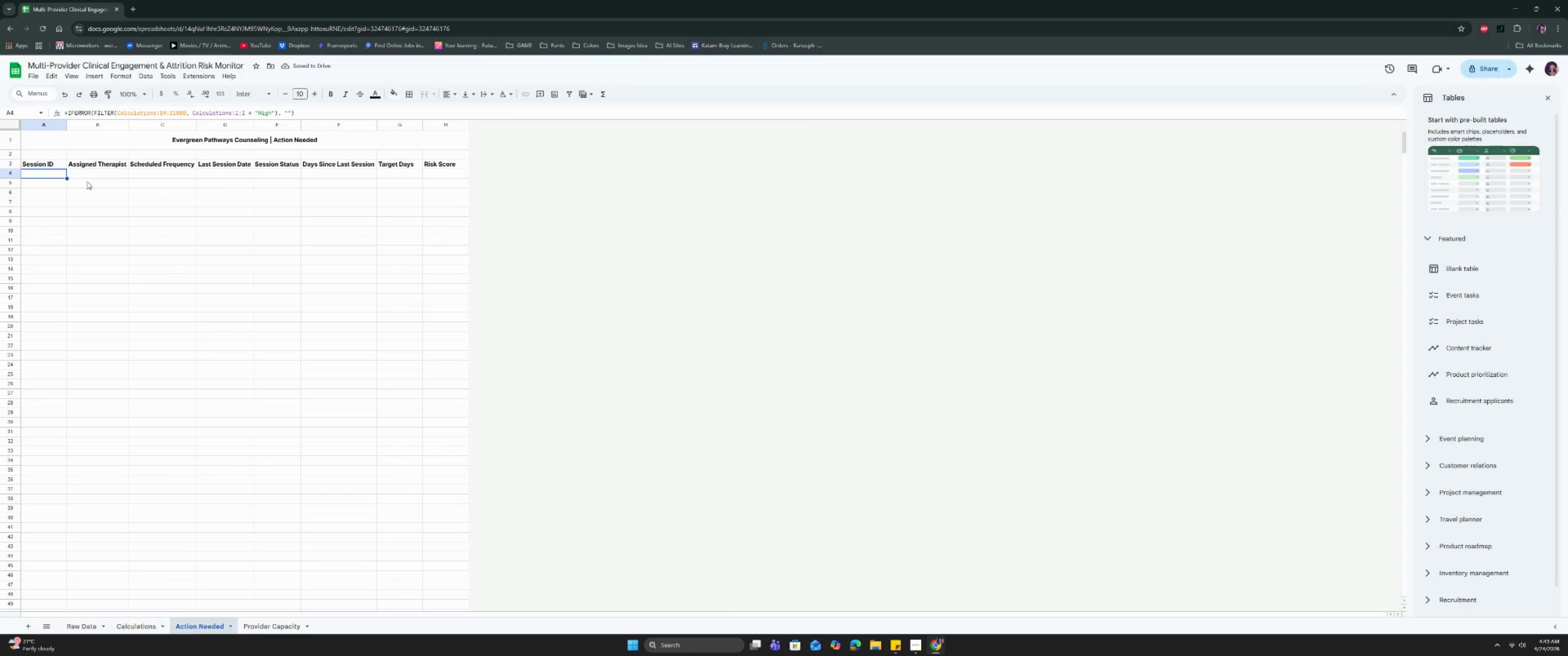 
key(Shift+4)
 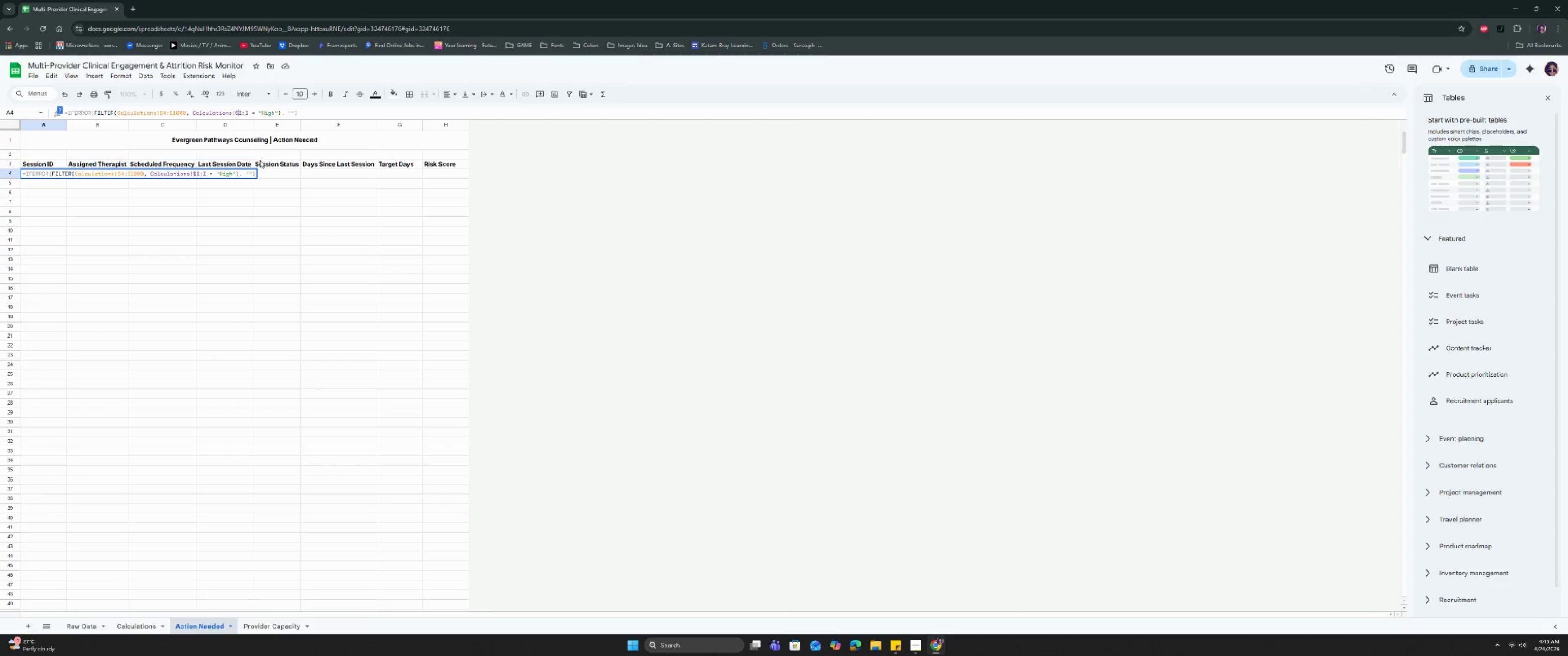 
key(ArrowRight)
 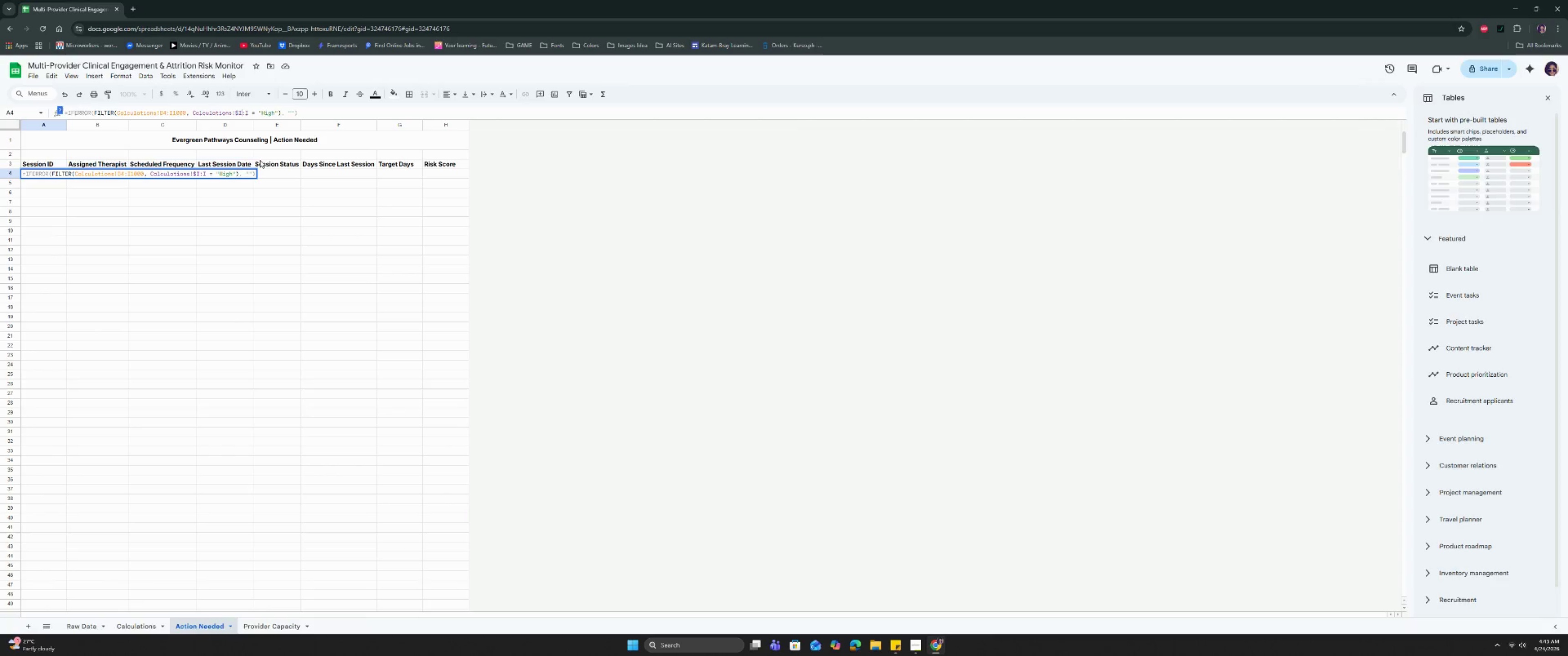 
key(2)
 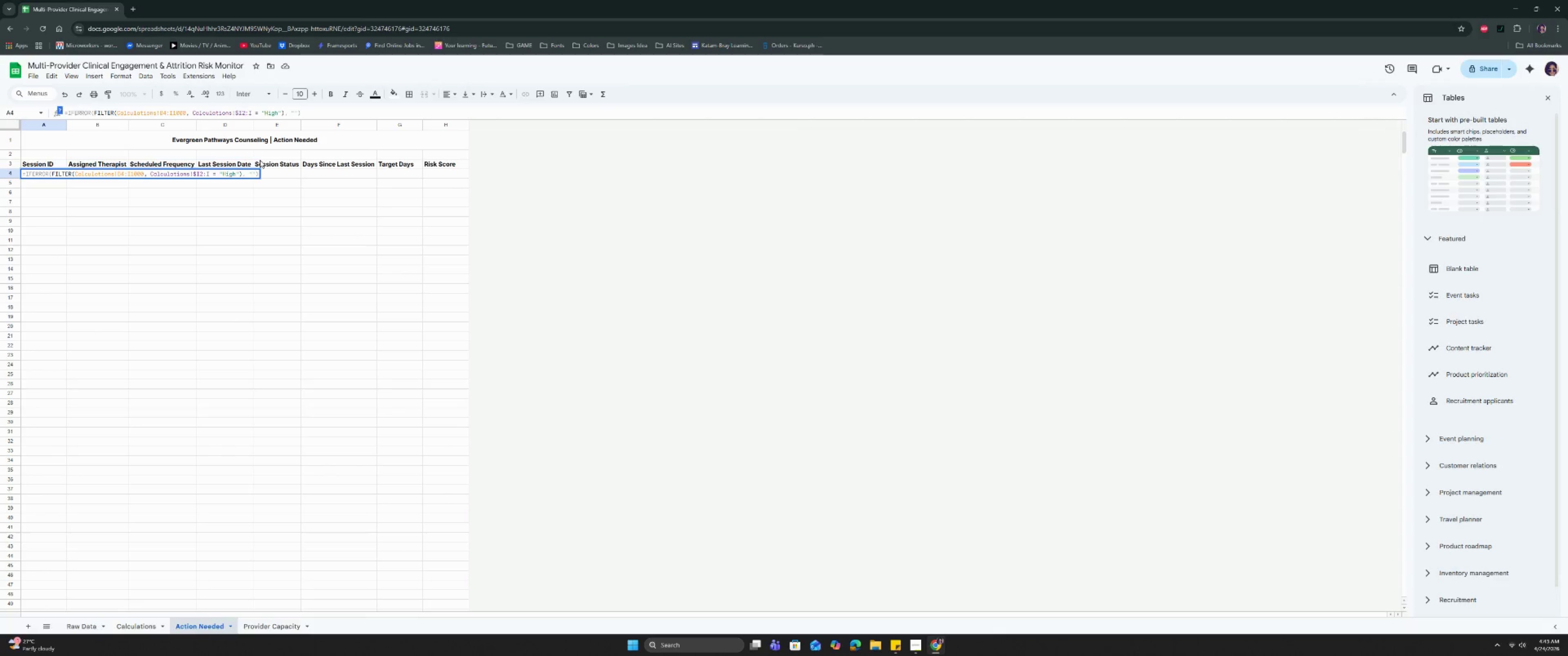 
key(Backspace)
 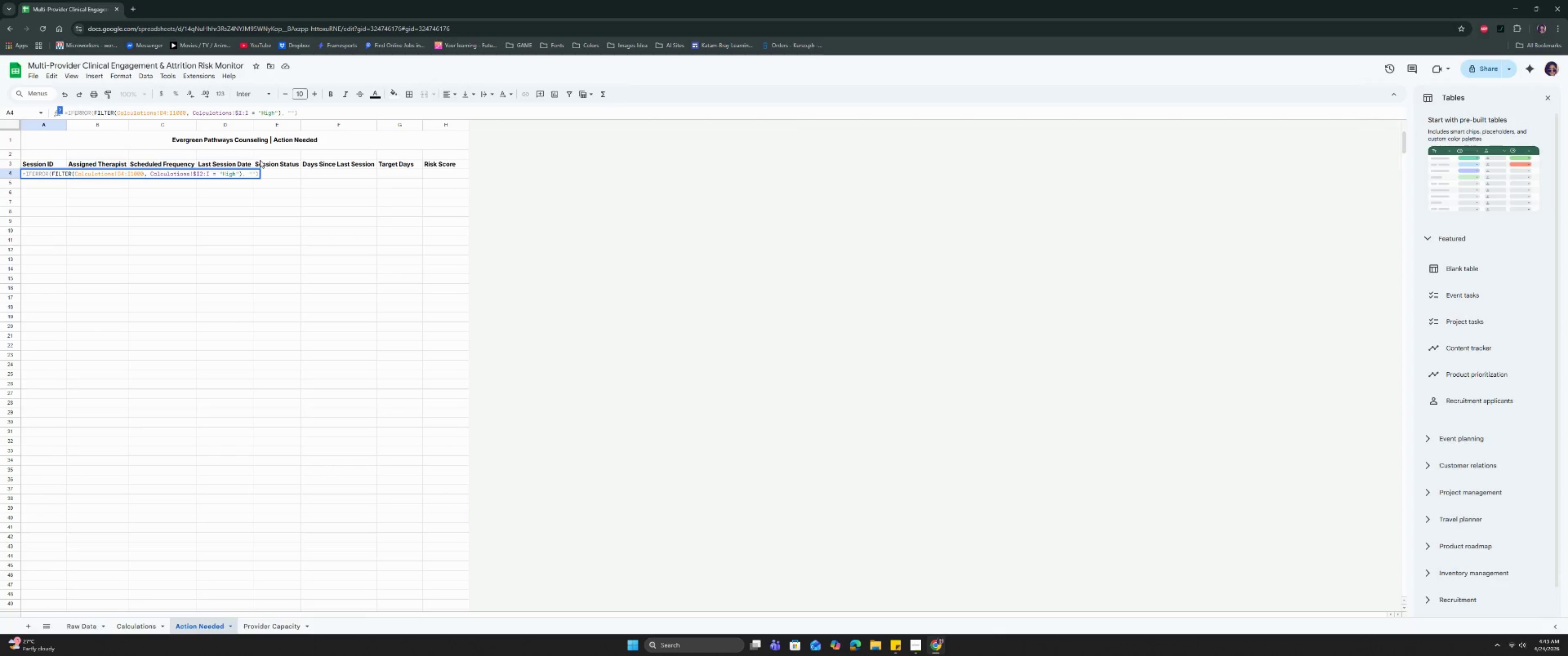 
key(4)
 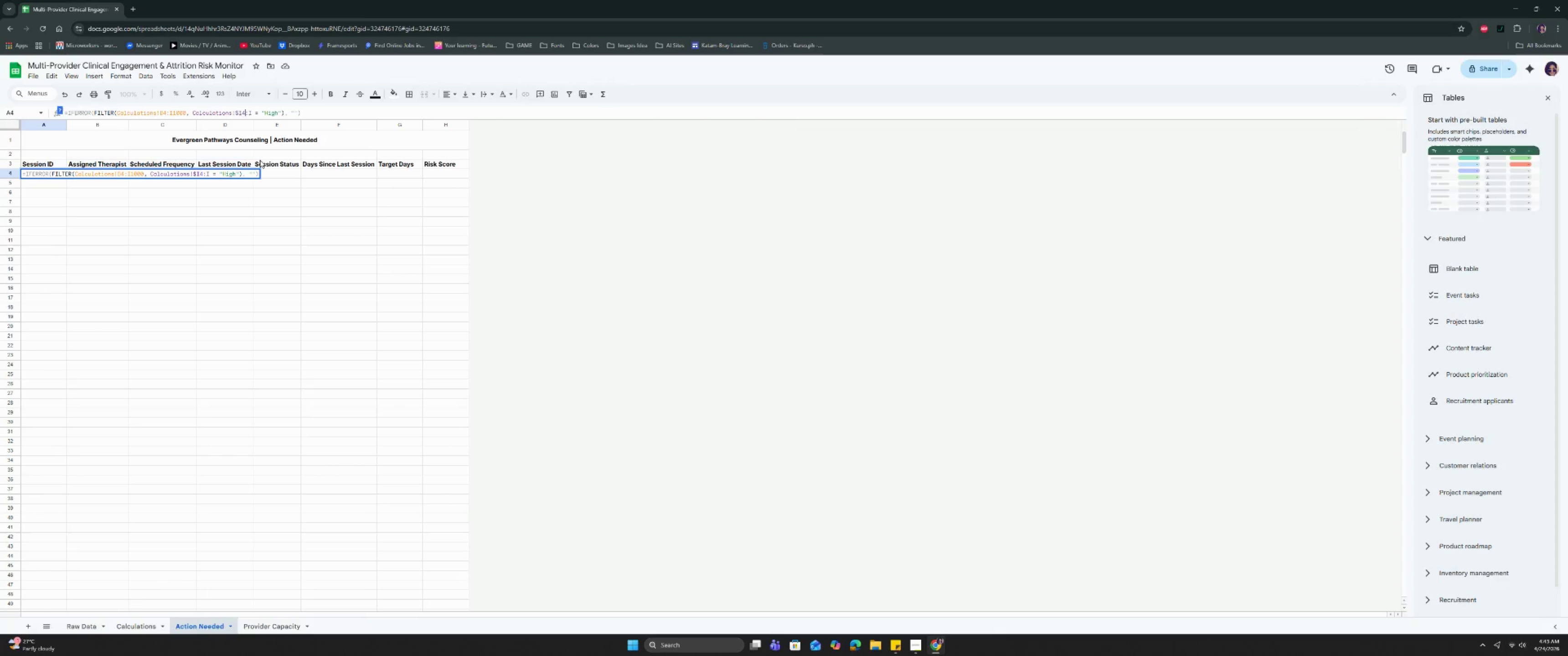 
key(ArrowRight)
 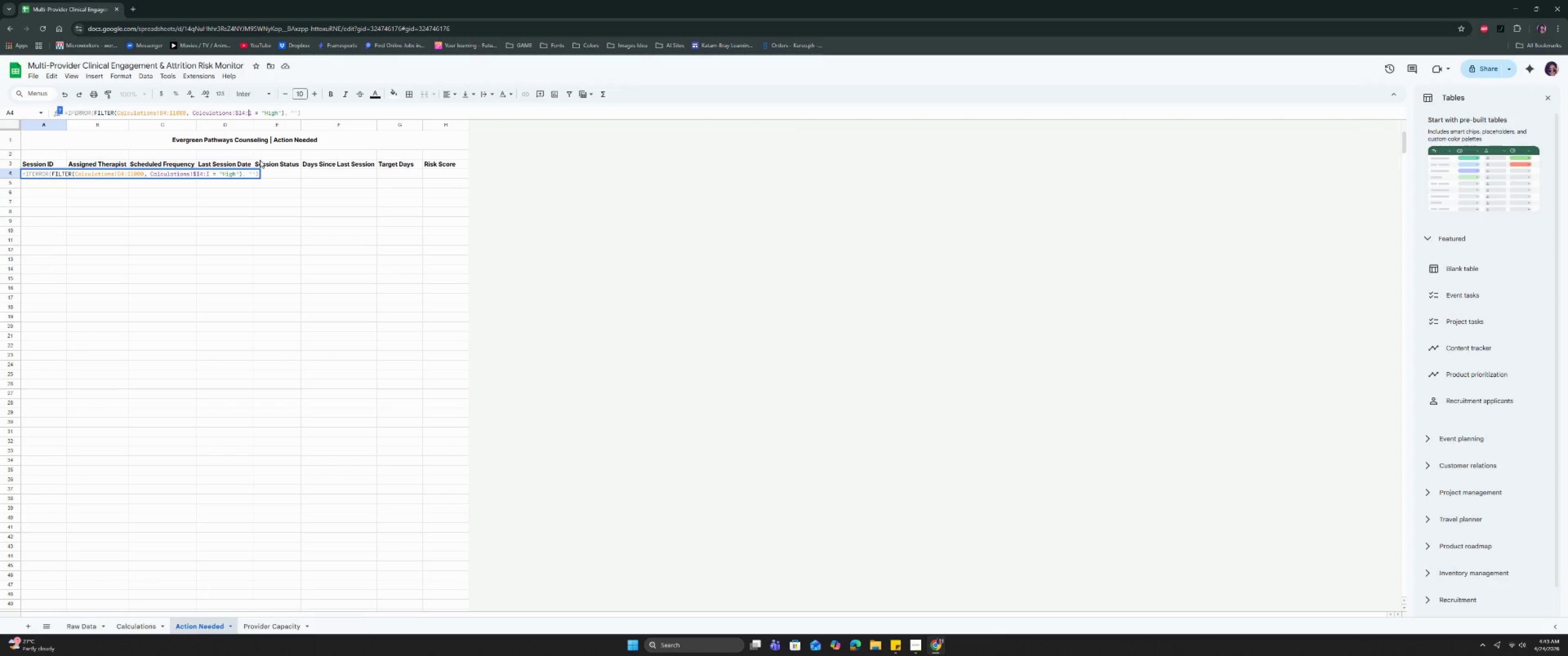 
key(ArrowRight)
 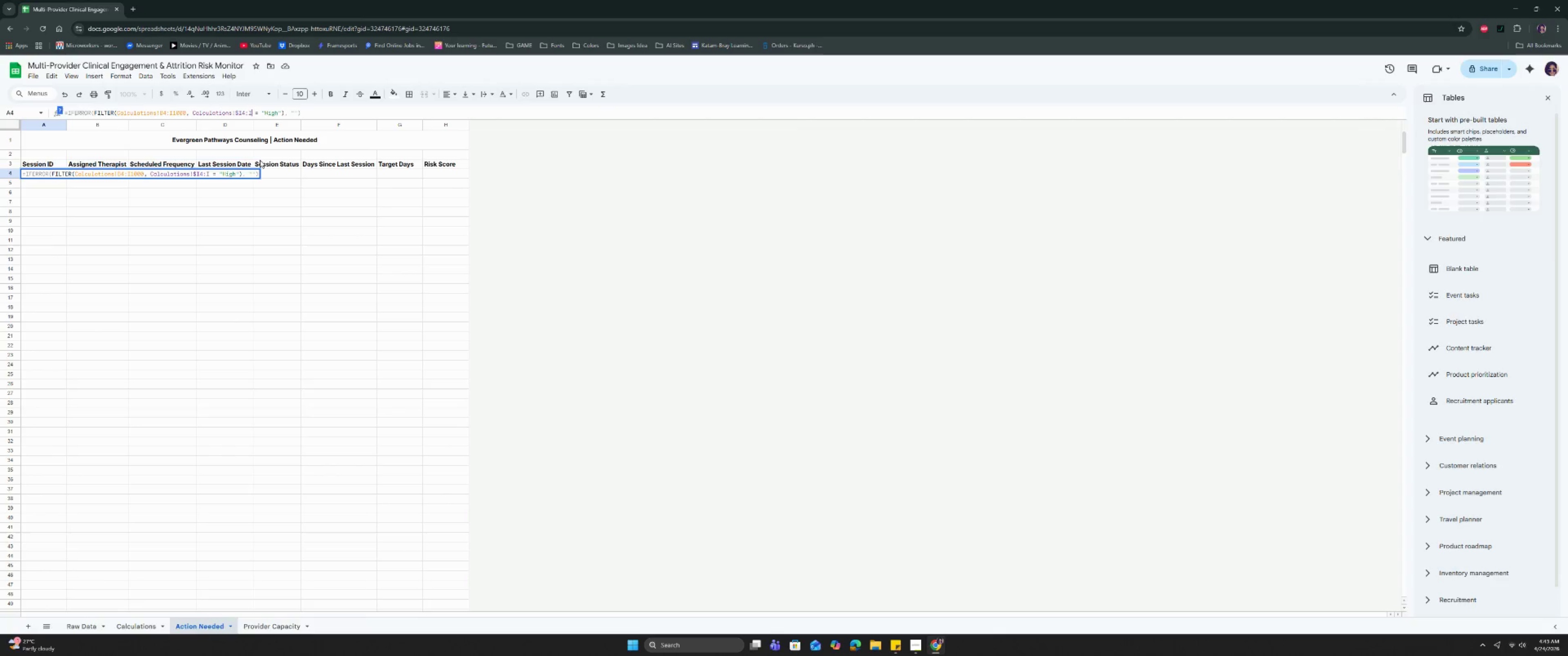 
key(ArrowLeft)
 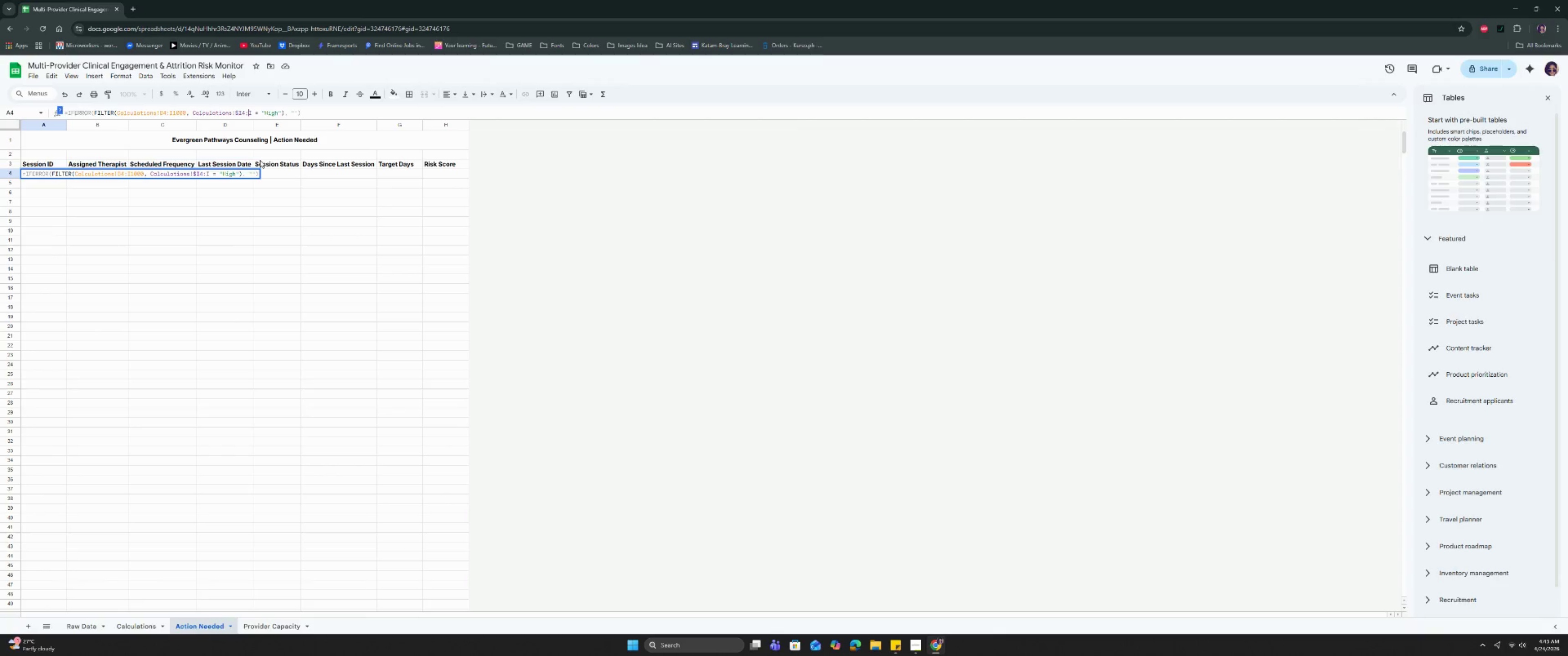 
key(Shift+ShiftRight)
 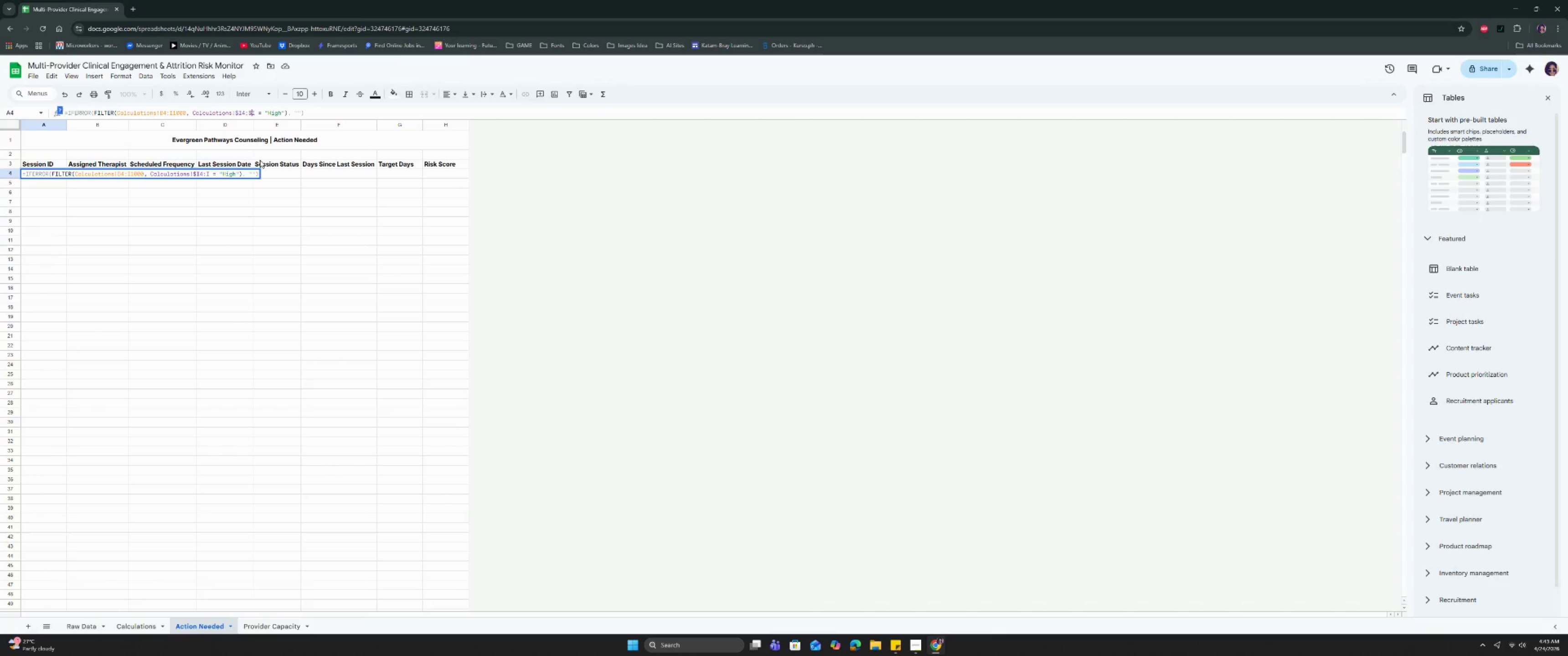 
key(Shift+4)
 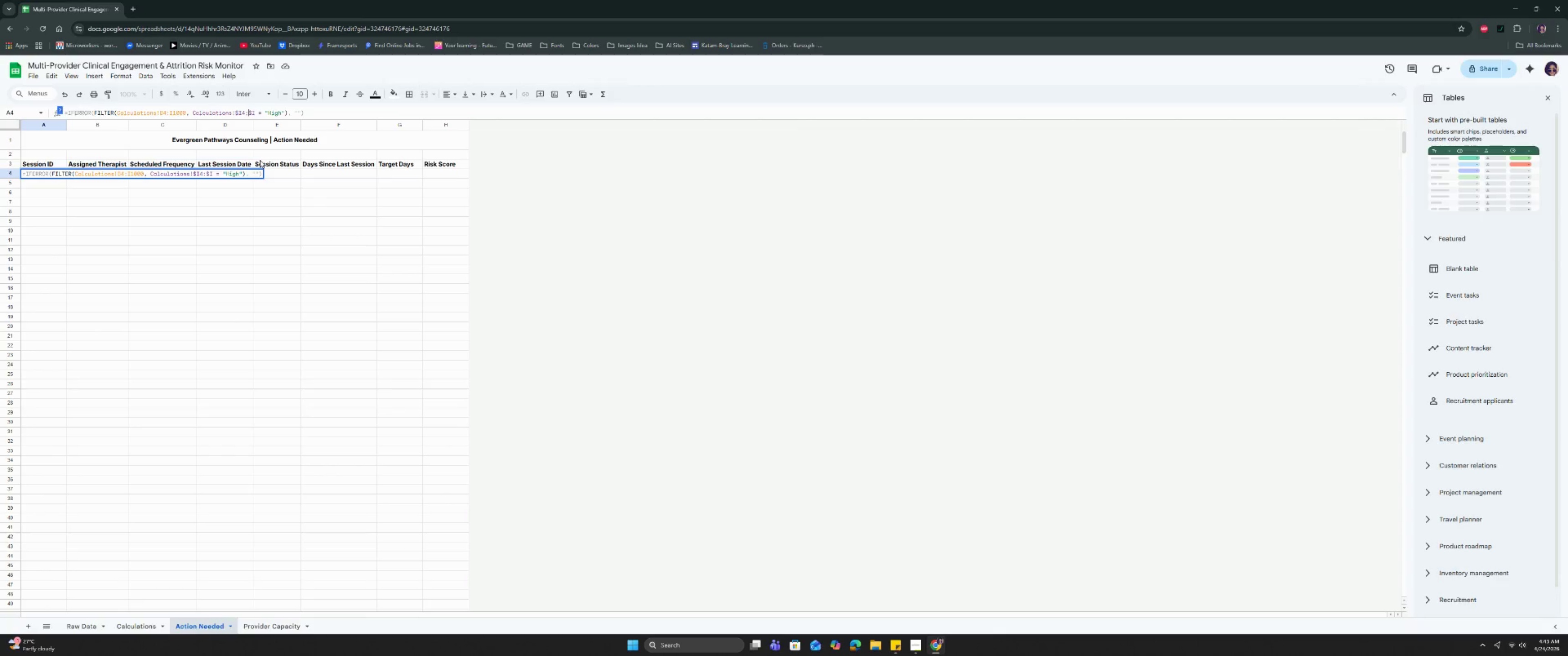 
hold_key(key=ArrowLeft, duration=0.48)
 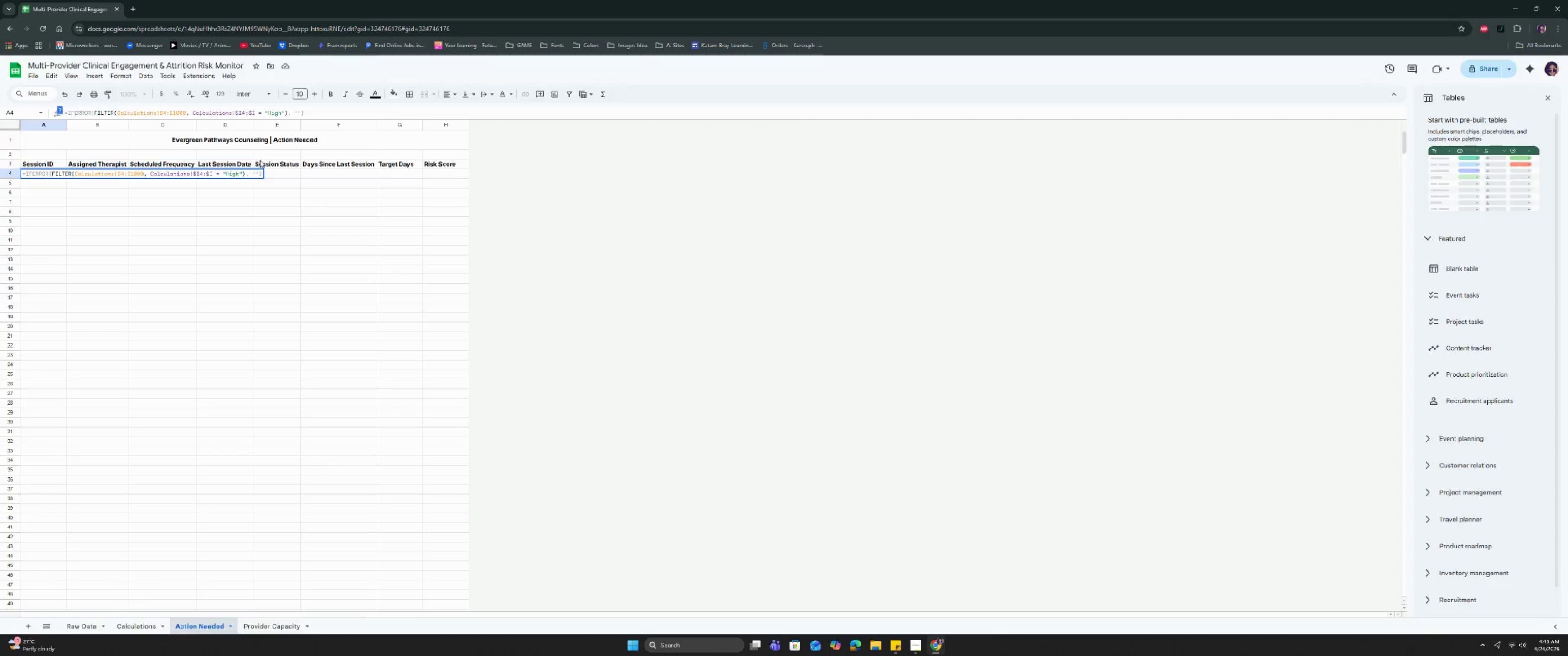 
hold_key(key=ArrowLeft, duration=1.02)
 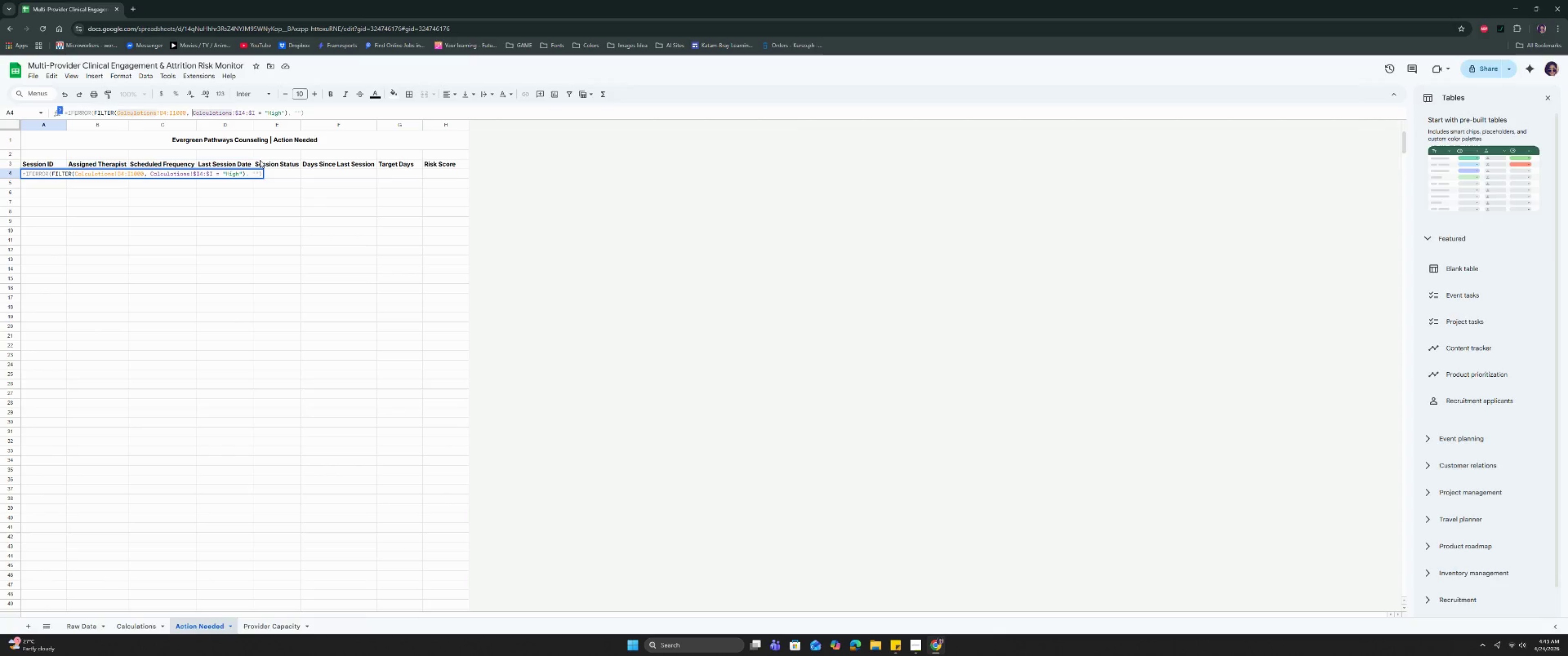 
key(ArrowLeft)
 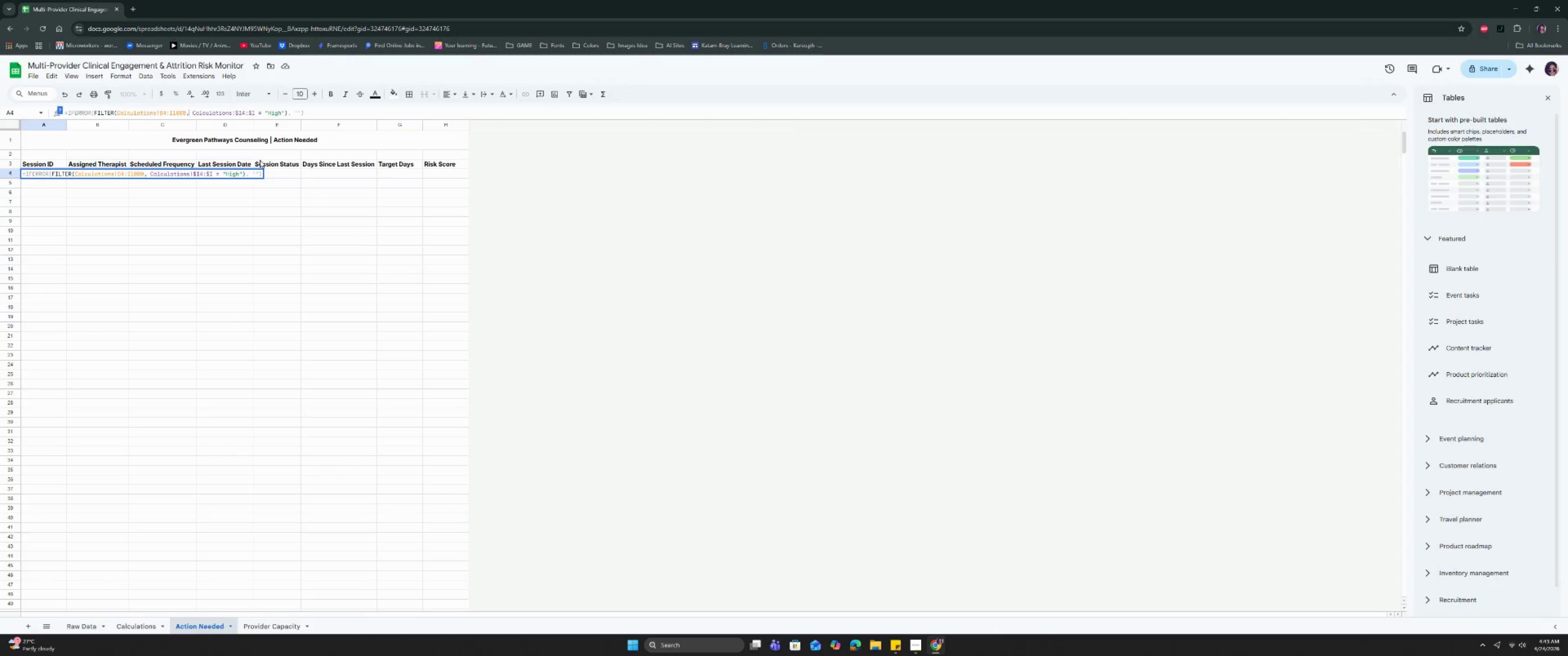 
key(ArrowLeft)
 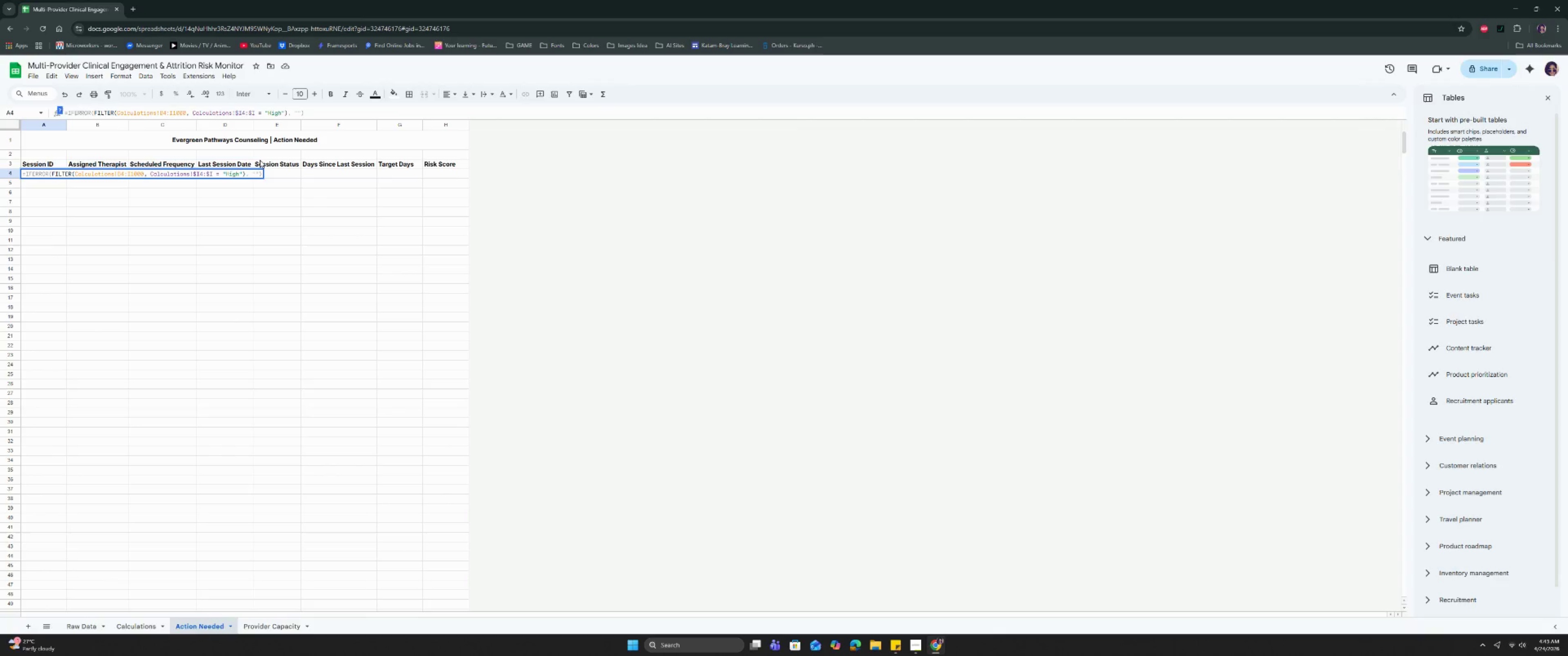 
key(Backspace)
 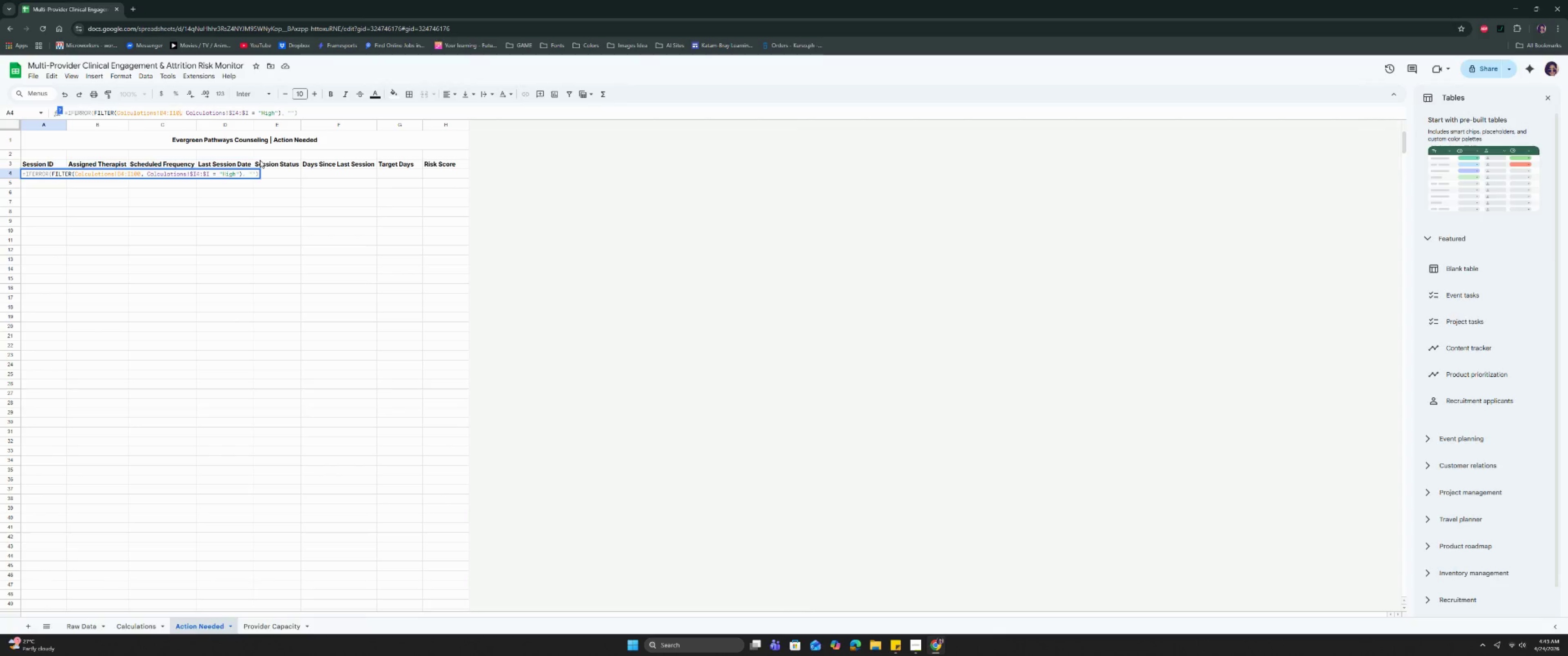 
key(Backspace)
 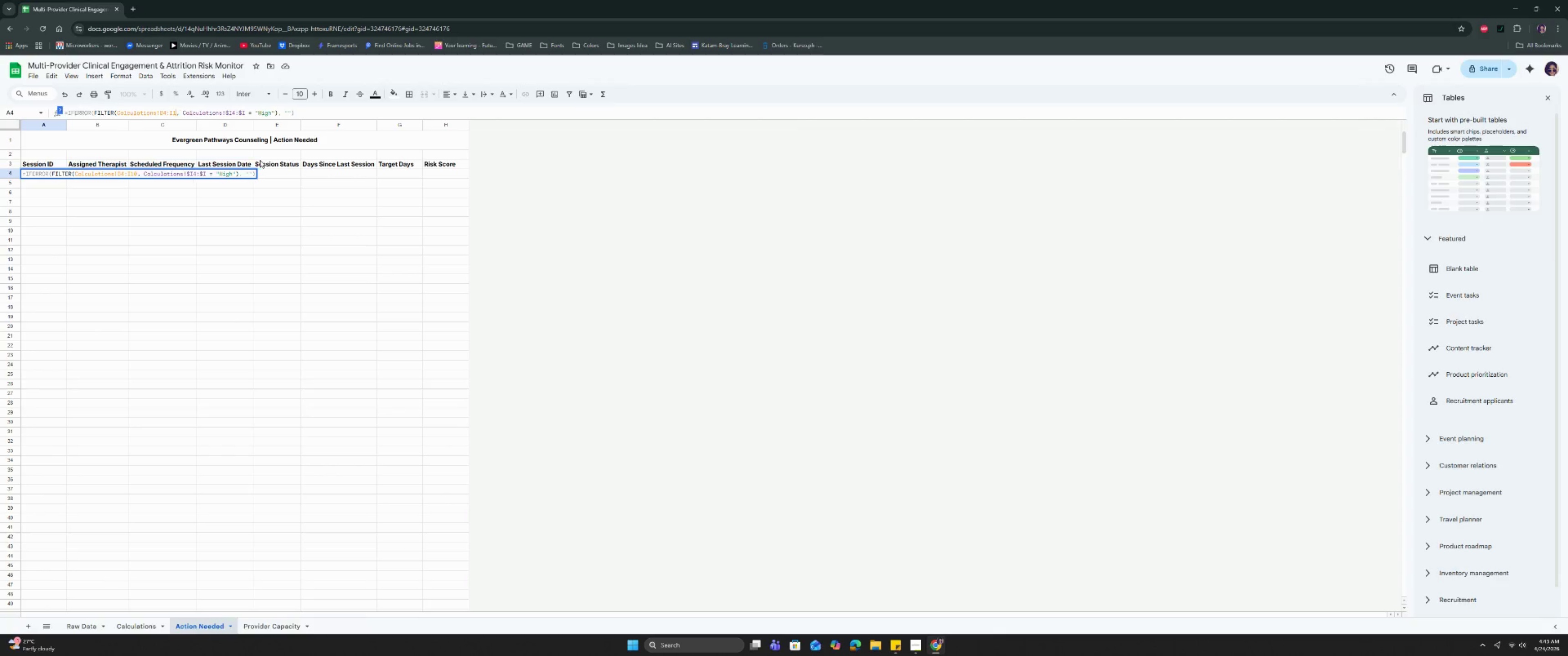 
key(Backspace)
 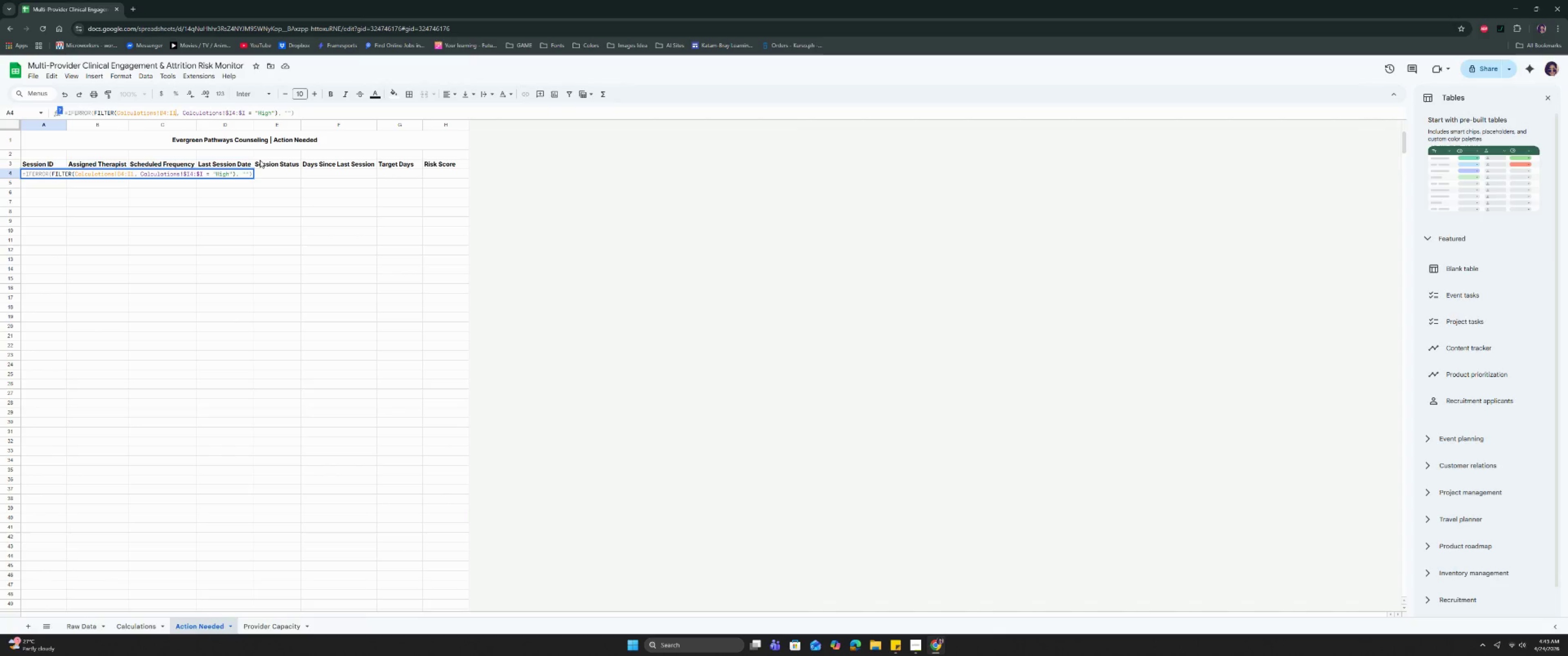 
key(Backspace)
 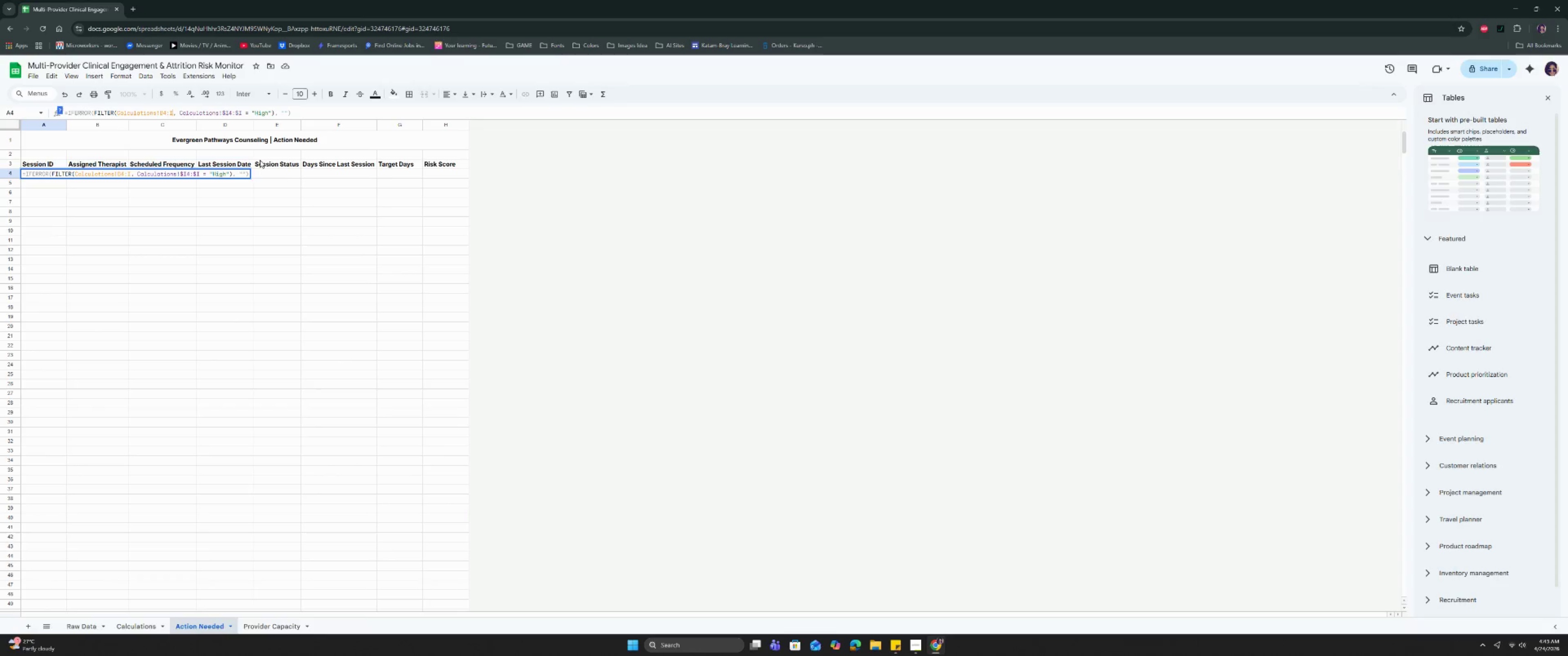 
key(ArrowLeft)
 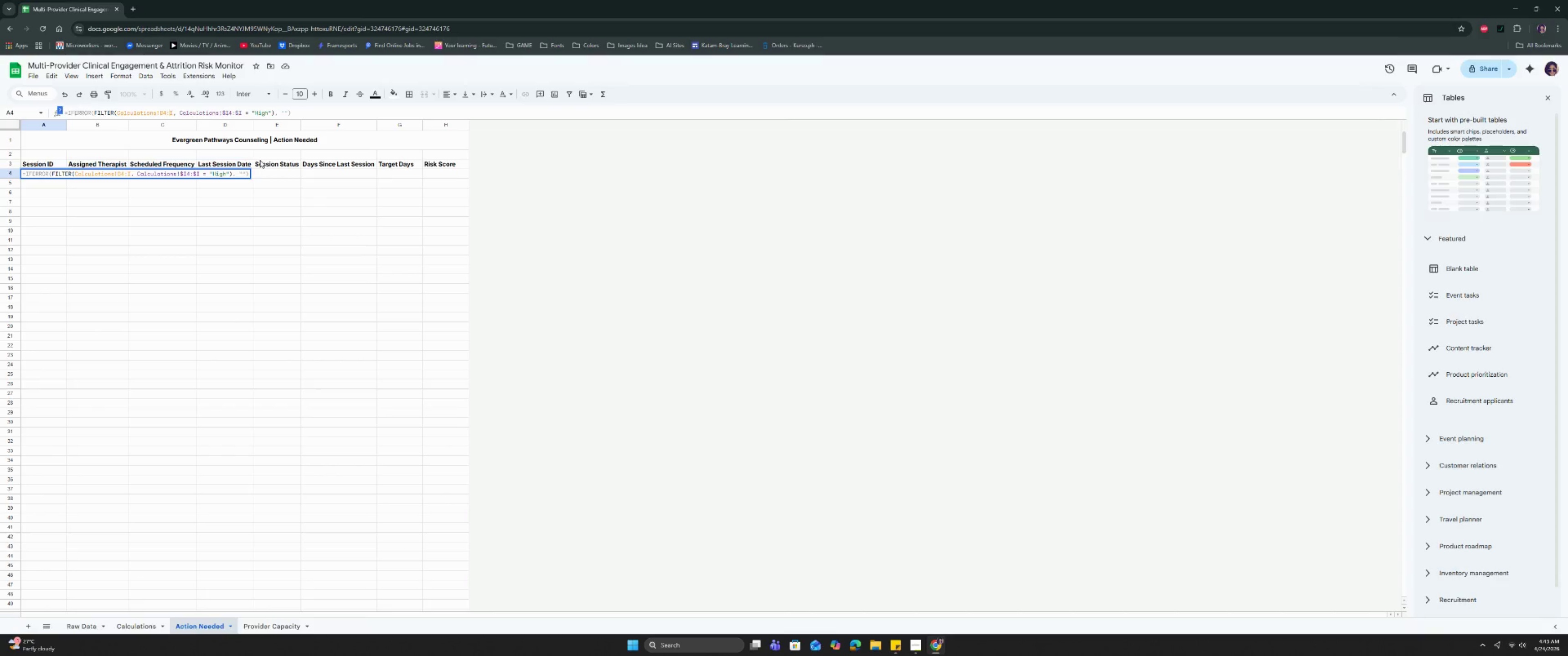 
key(Shift+ShiftRight)
 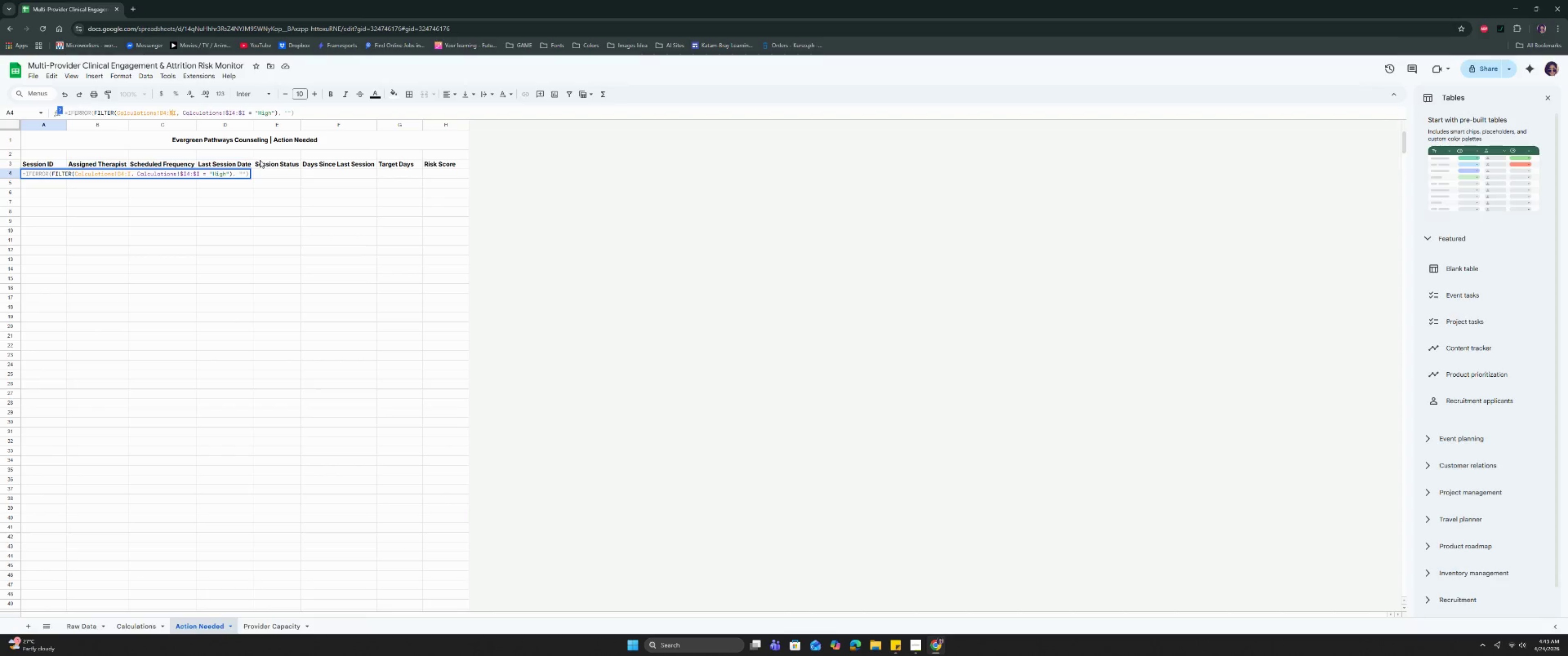 
key(Shift+4)
 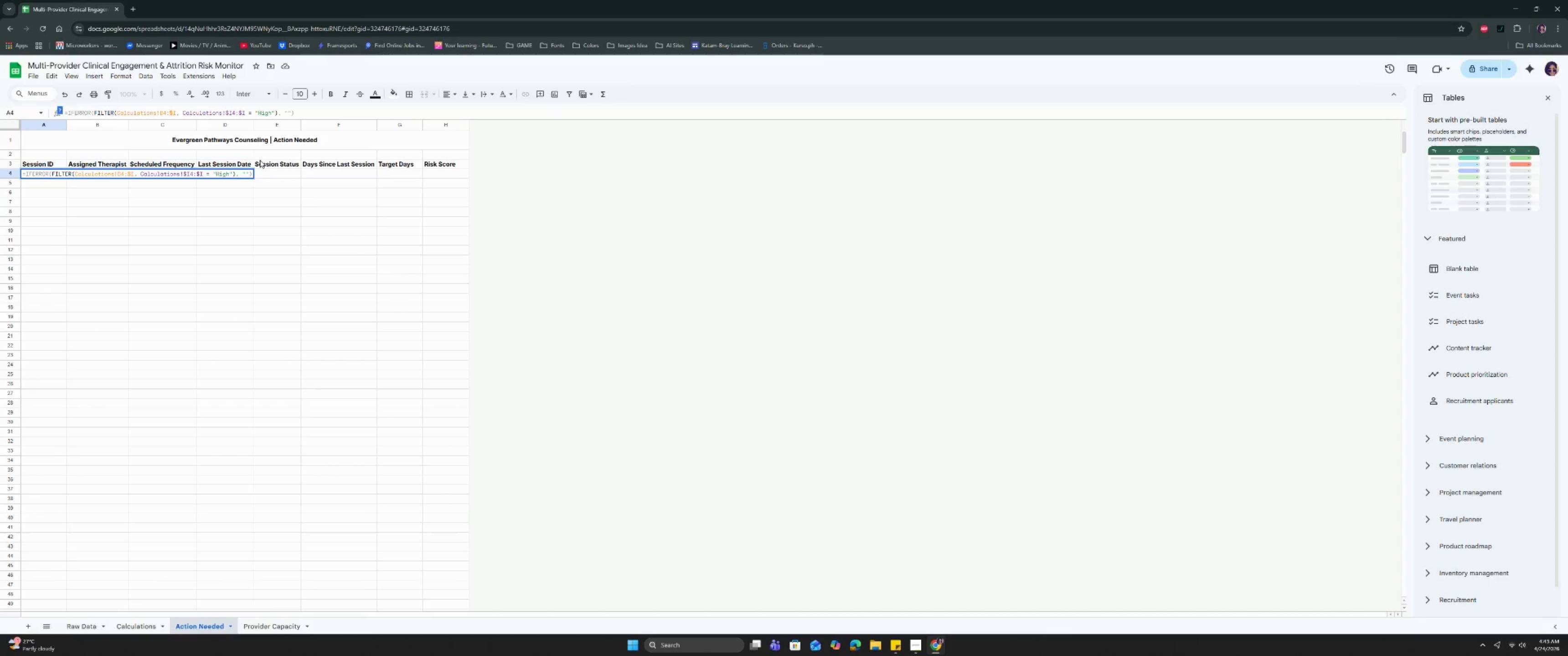 
key(ArrowLeft)
 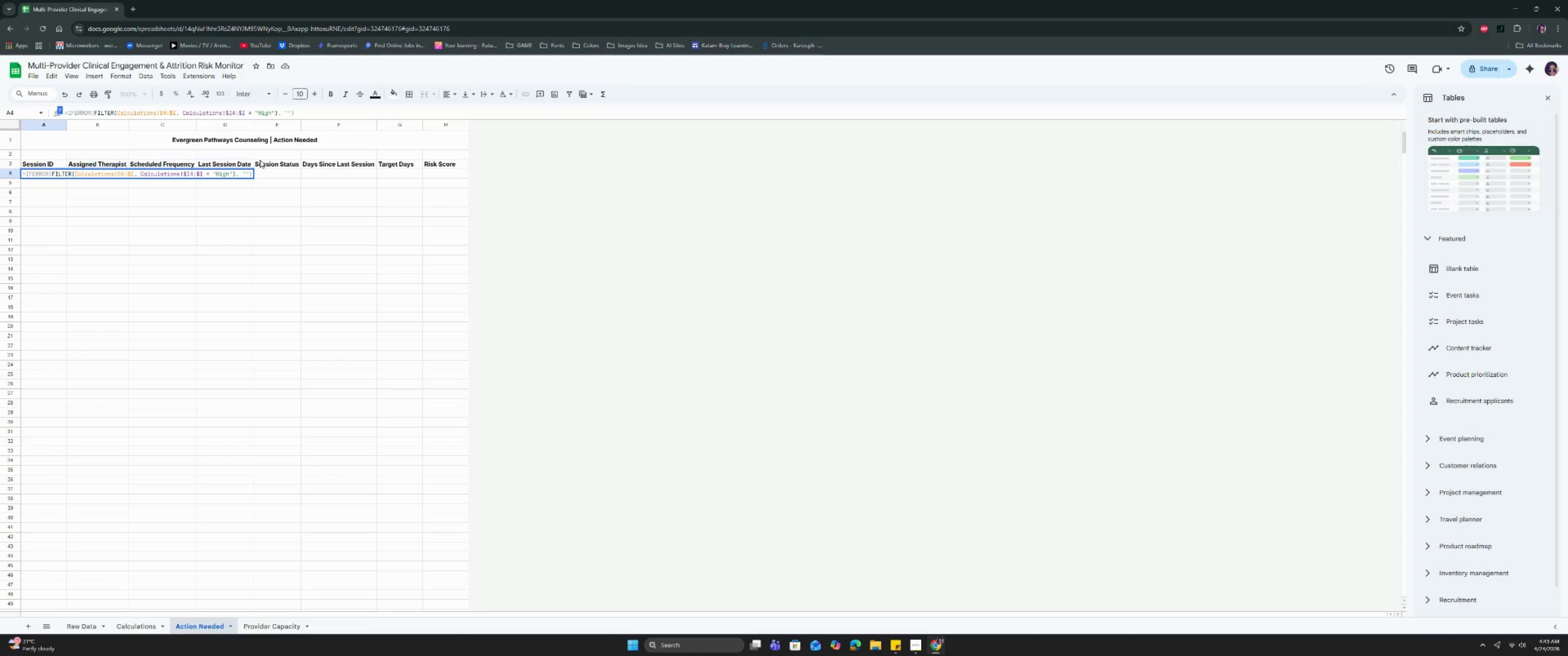 
key(ArrowLeft)
 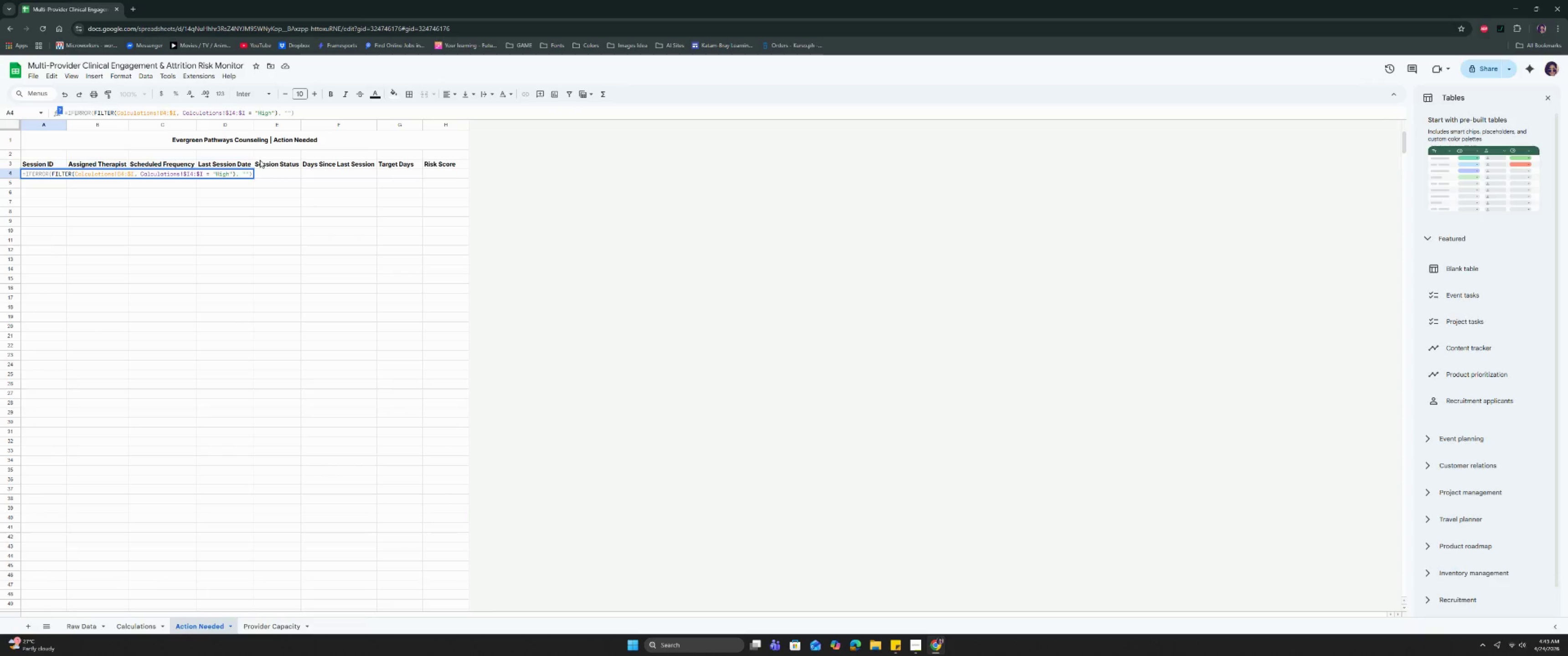 
key(ArrowLeft)
 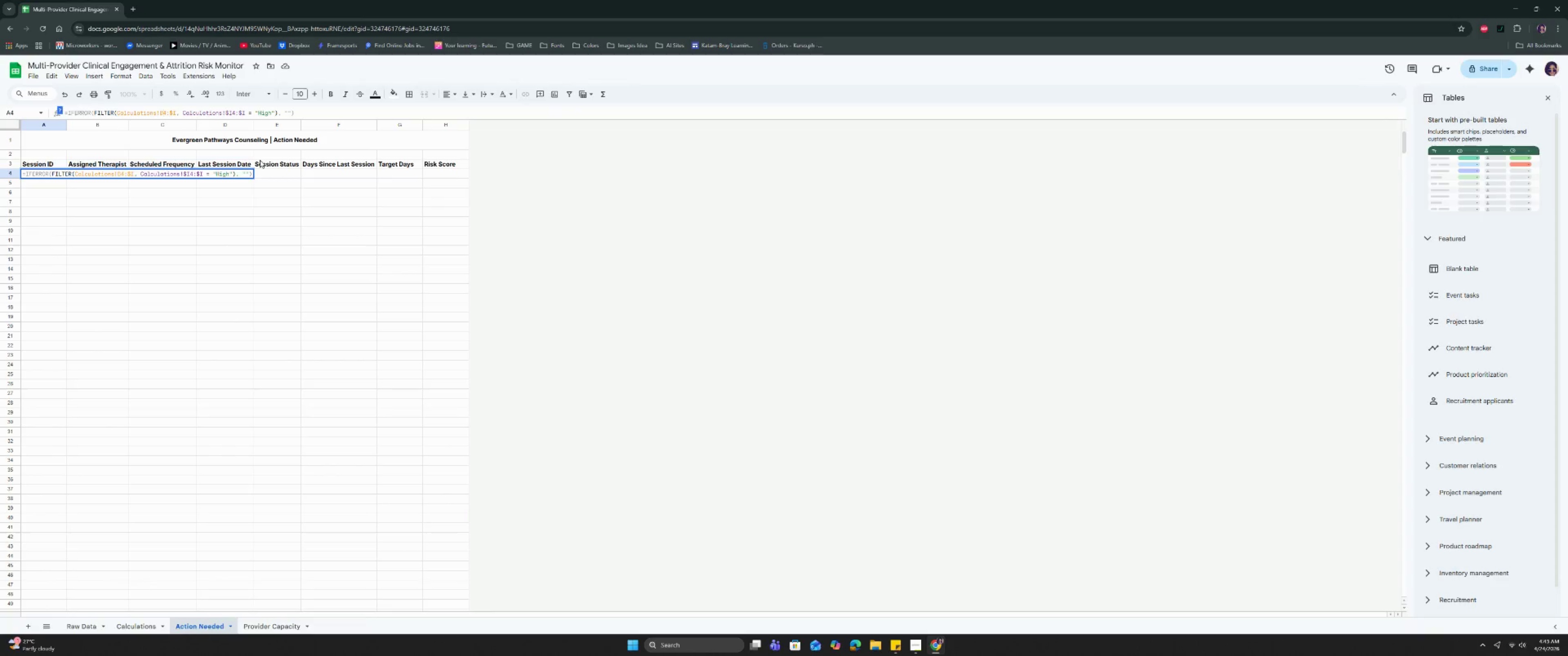 
key(ArrowLeft)
 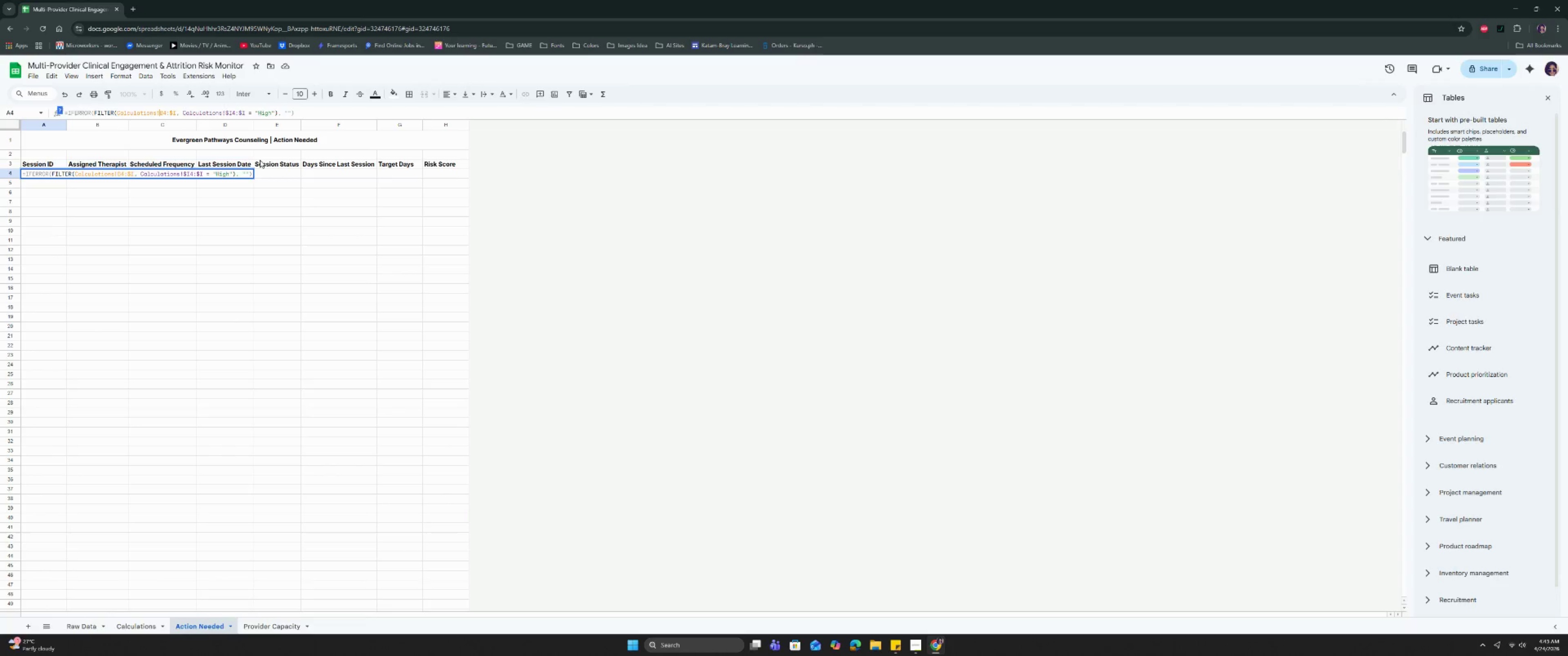 
key(Shift+ShiftRight)
 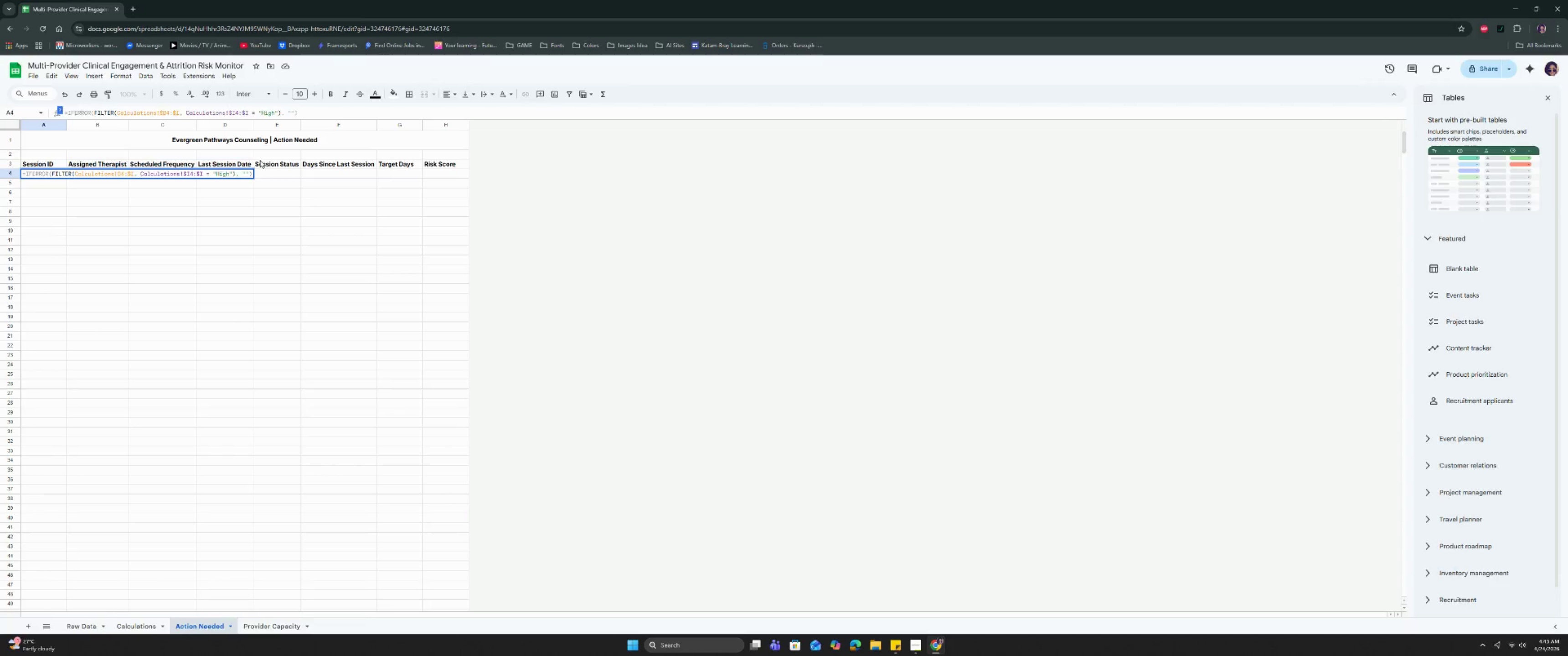 
key(Shift+4)
 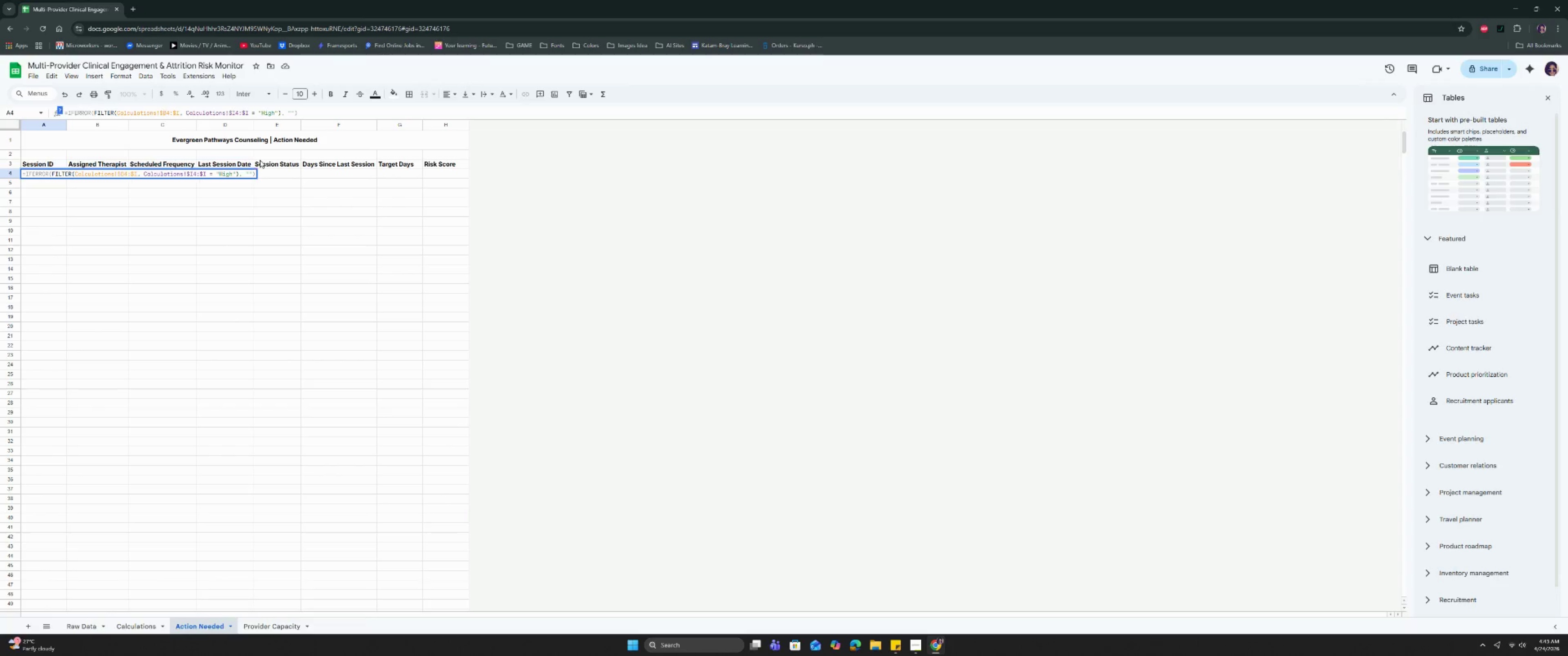 
key(ArrowRight)
 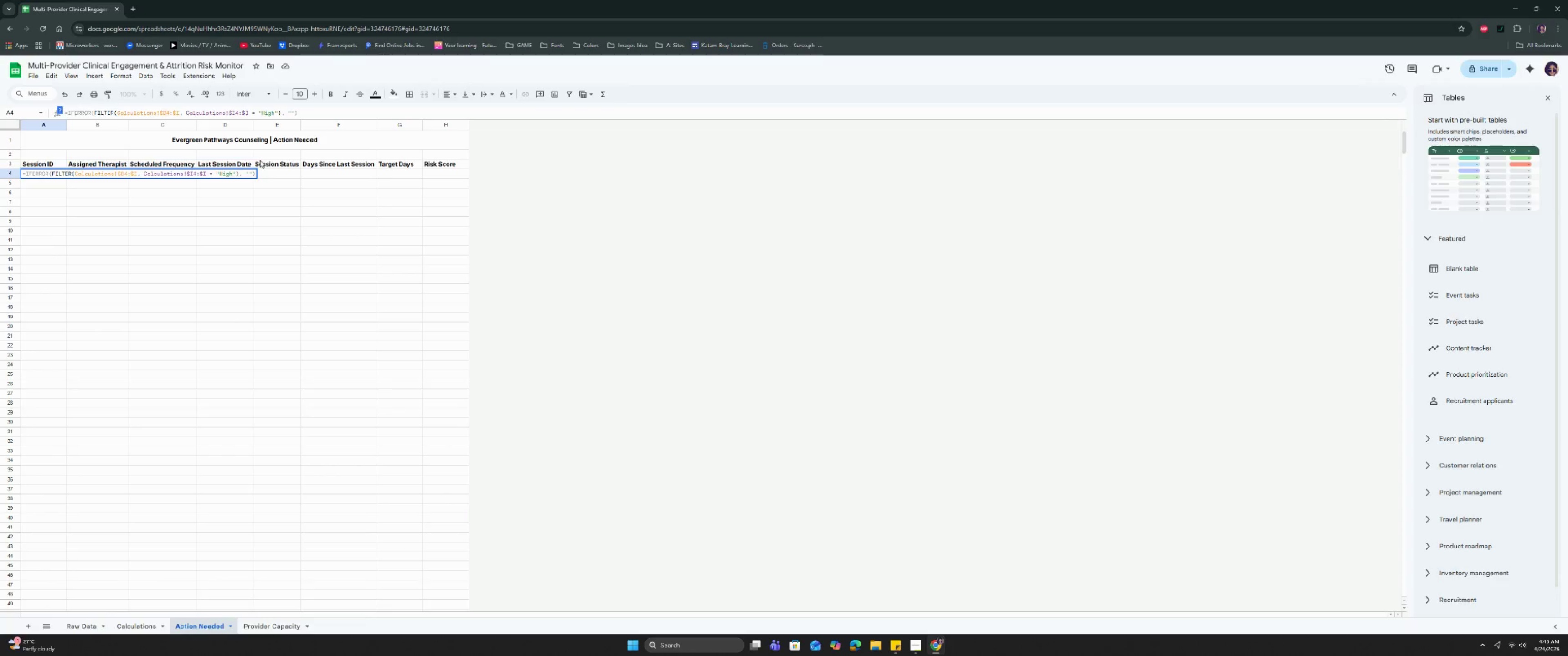 
key(Shift+ShiftRight)
 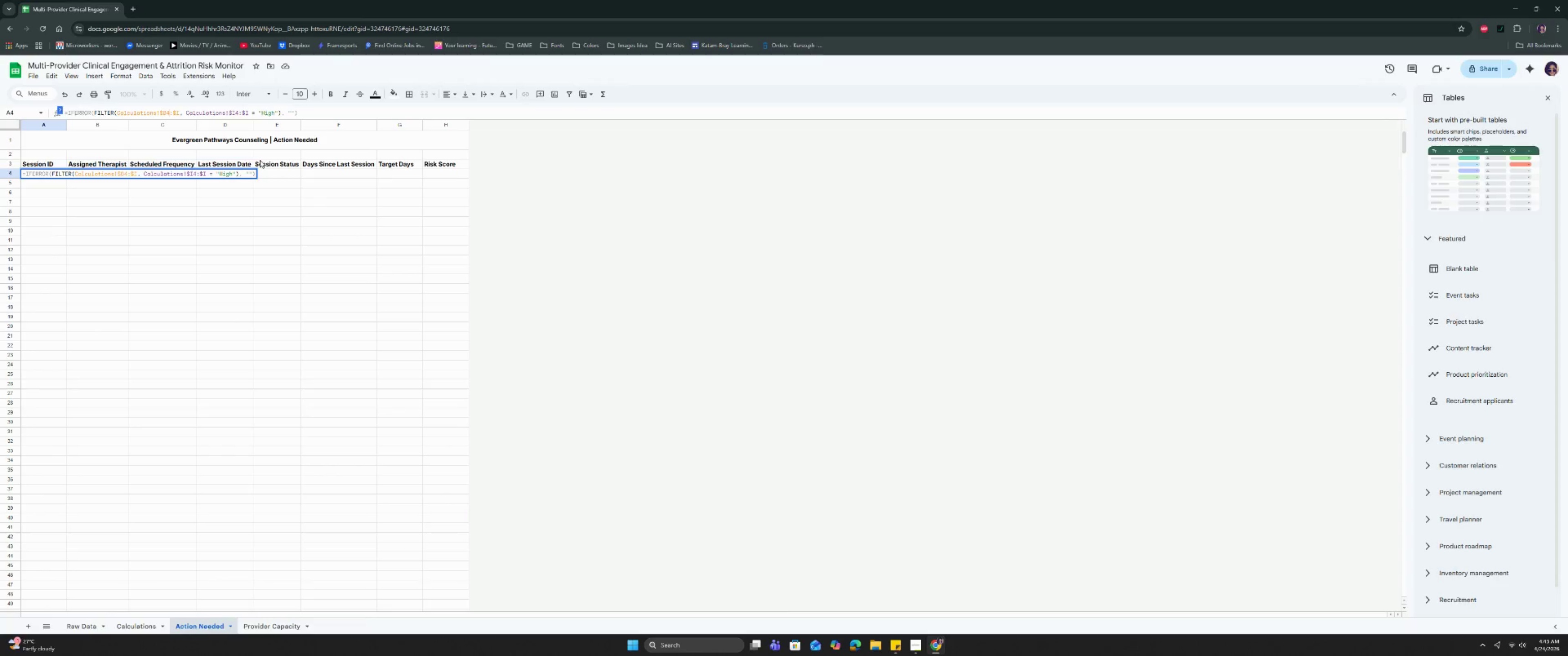 
key(ArrowRight)
 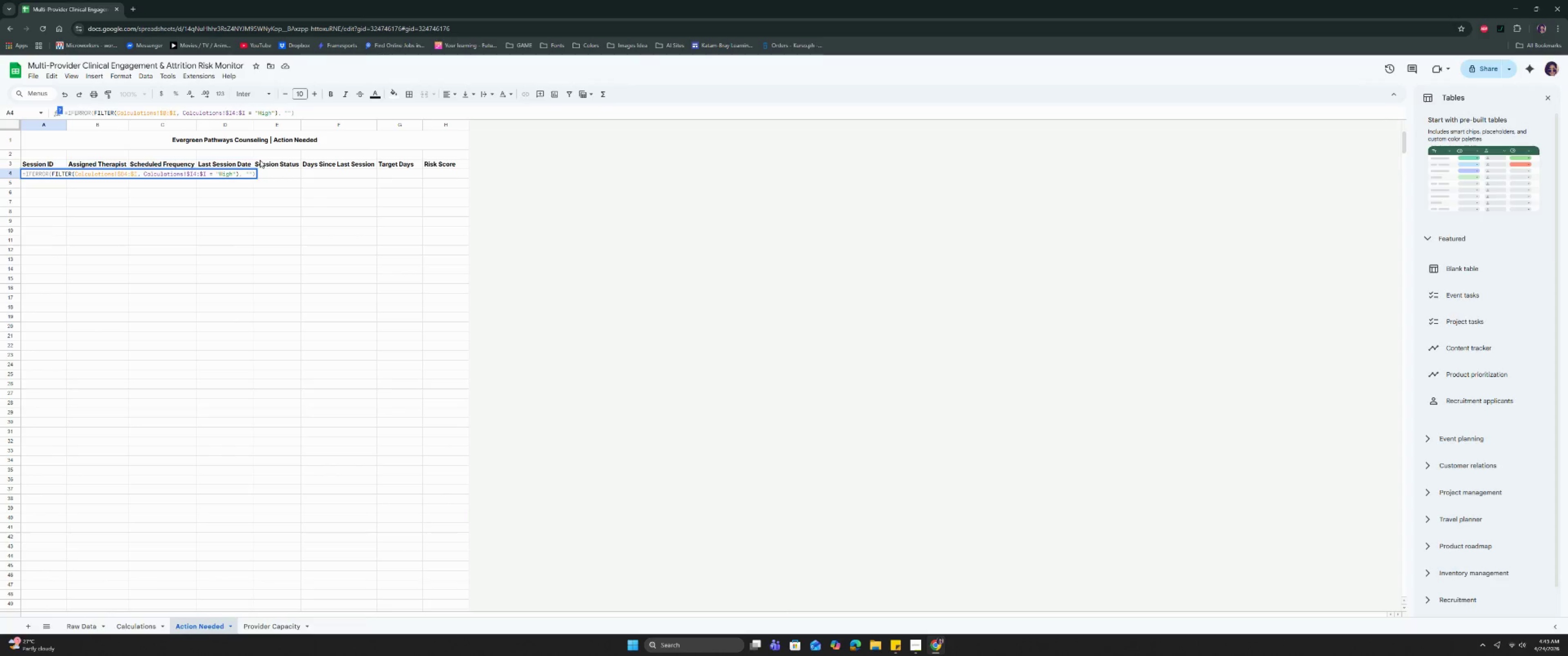 
key(Backspace)
 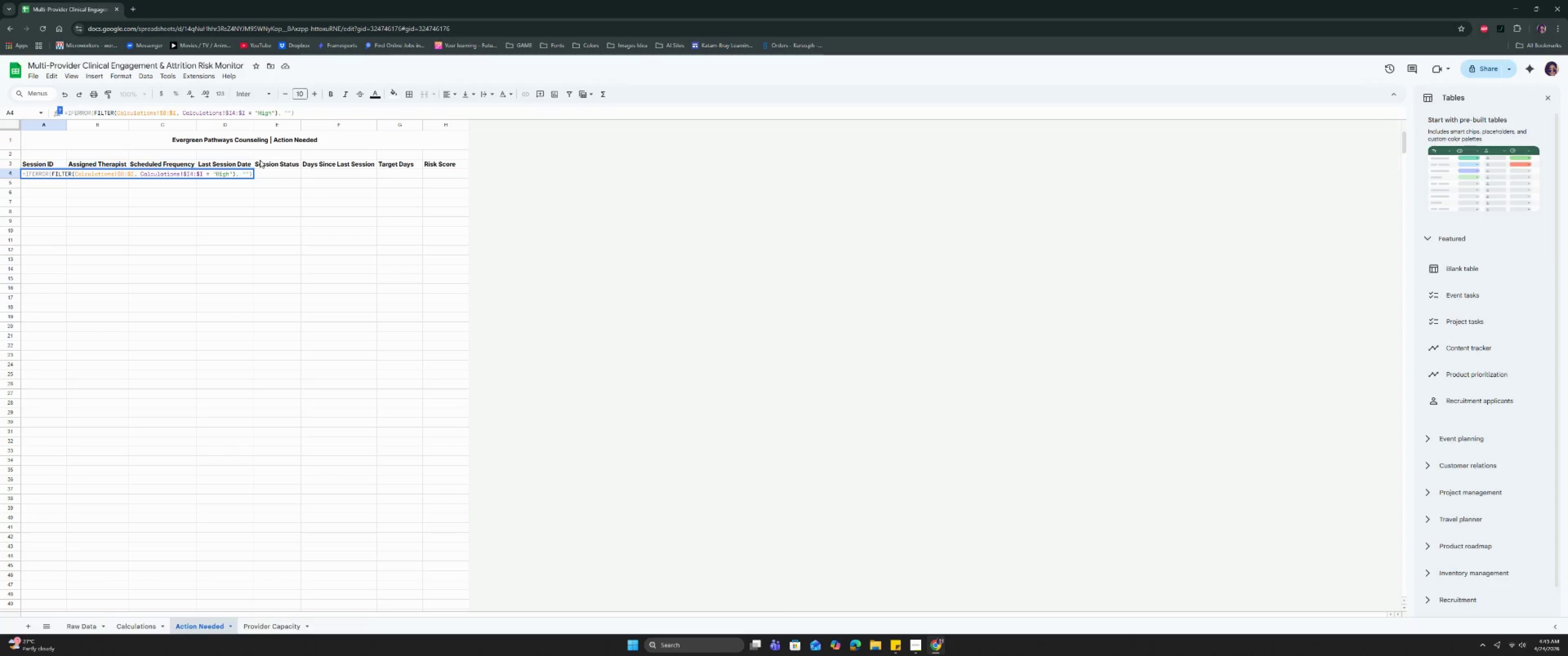 
hold_key(key=ArrowRight, duration=0.85)
 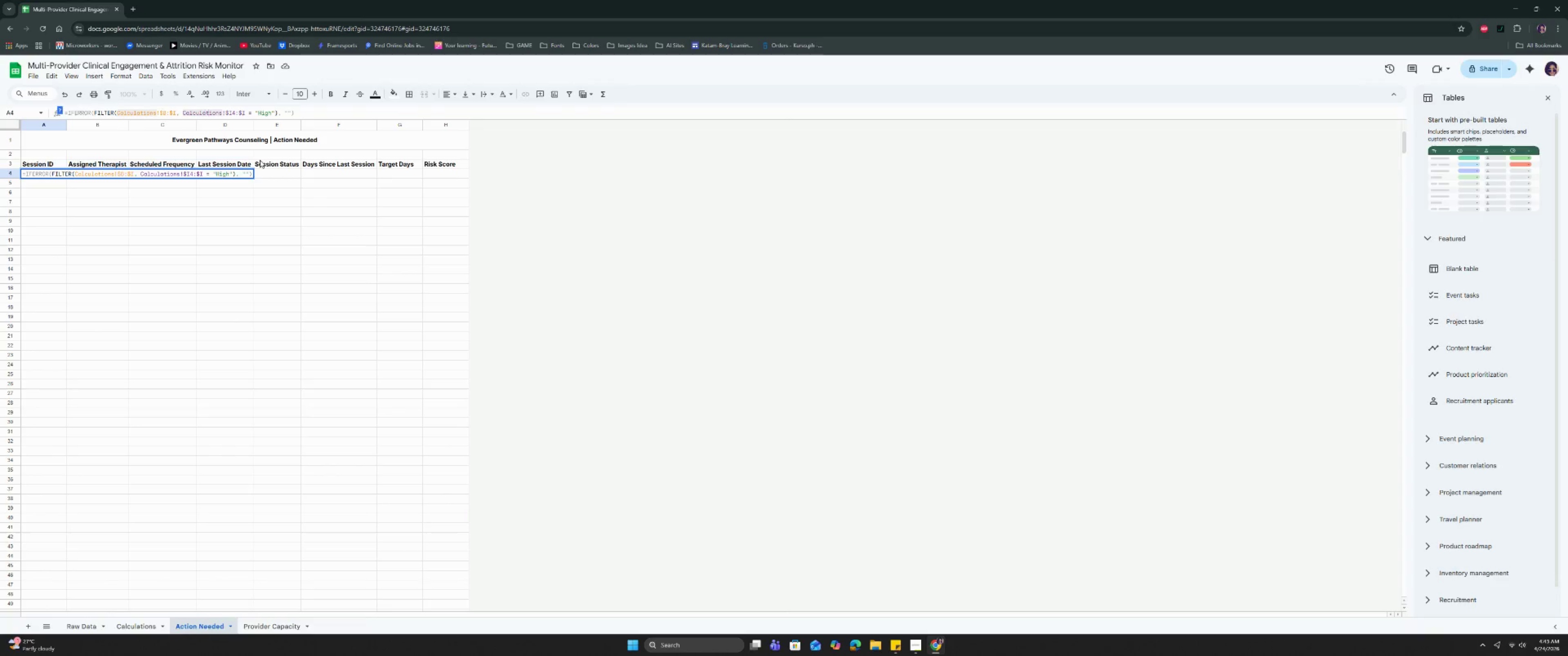 
hold_key(key=ArrowRight, duration=0.64)
 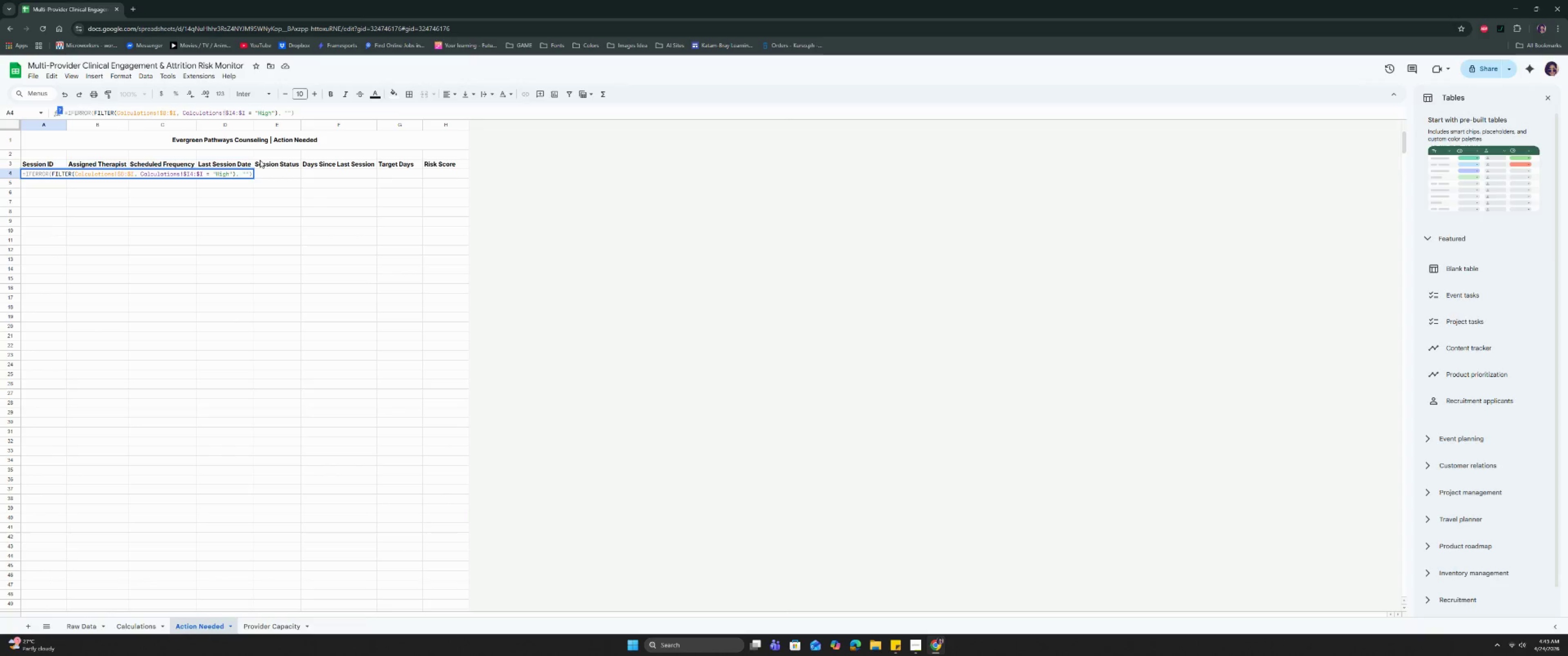 
key(ArrowRight)
 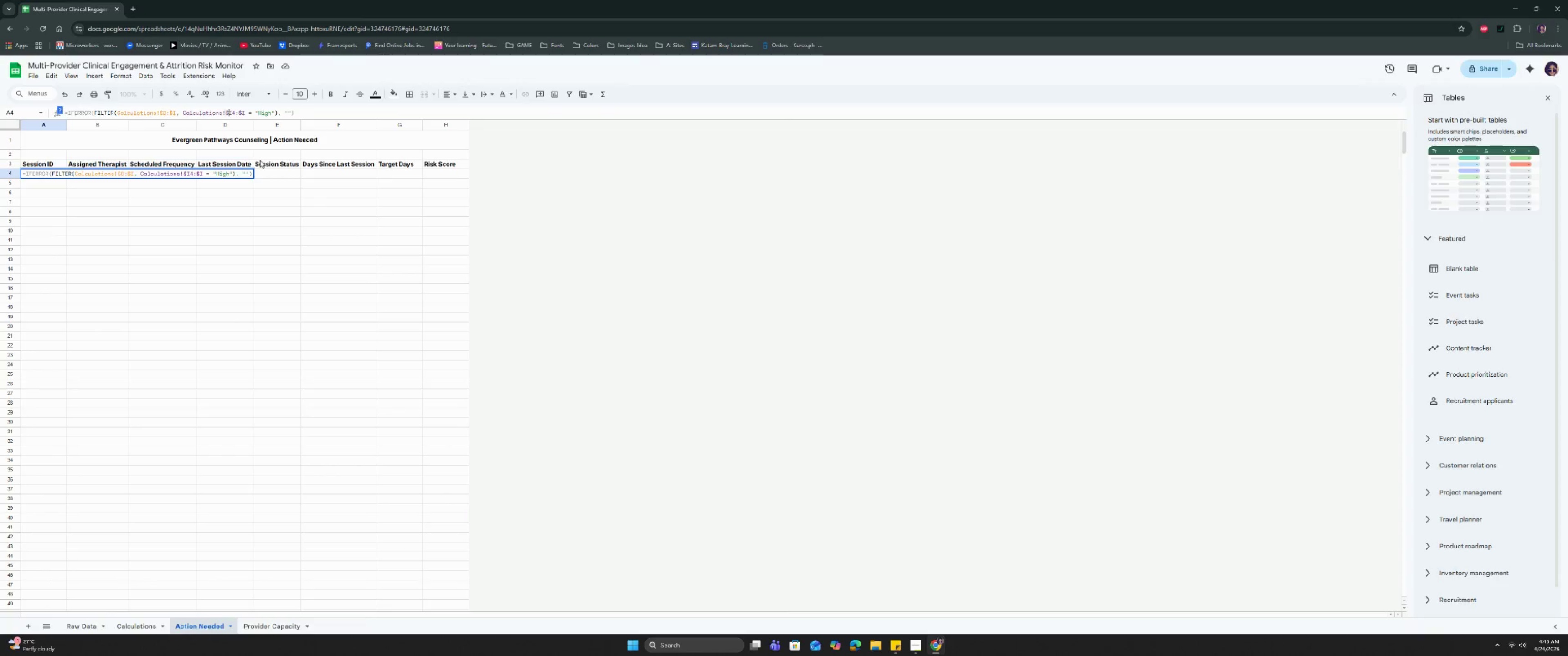 
key(ArrowRight)
 